 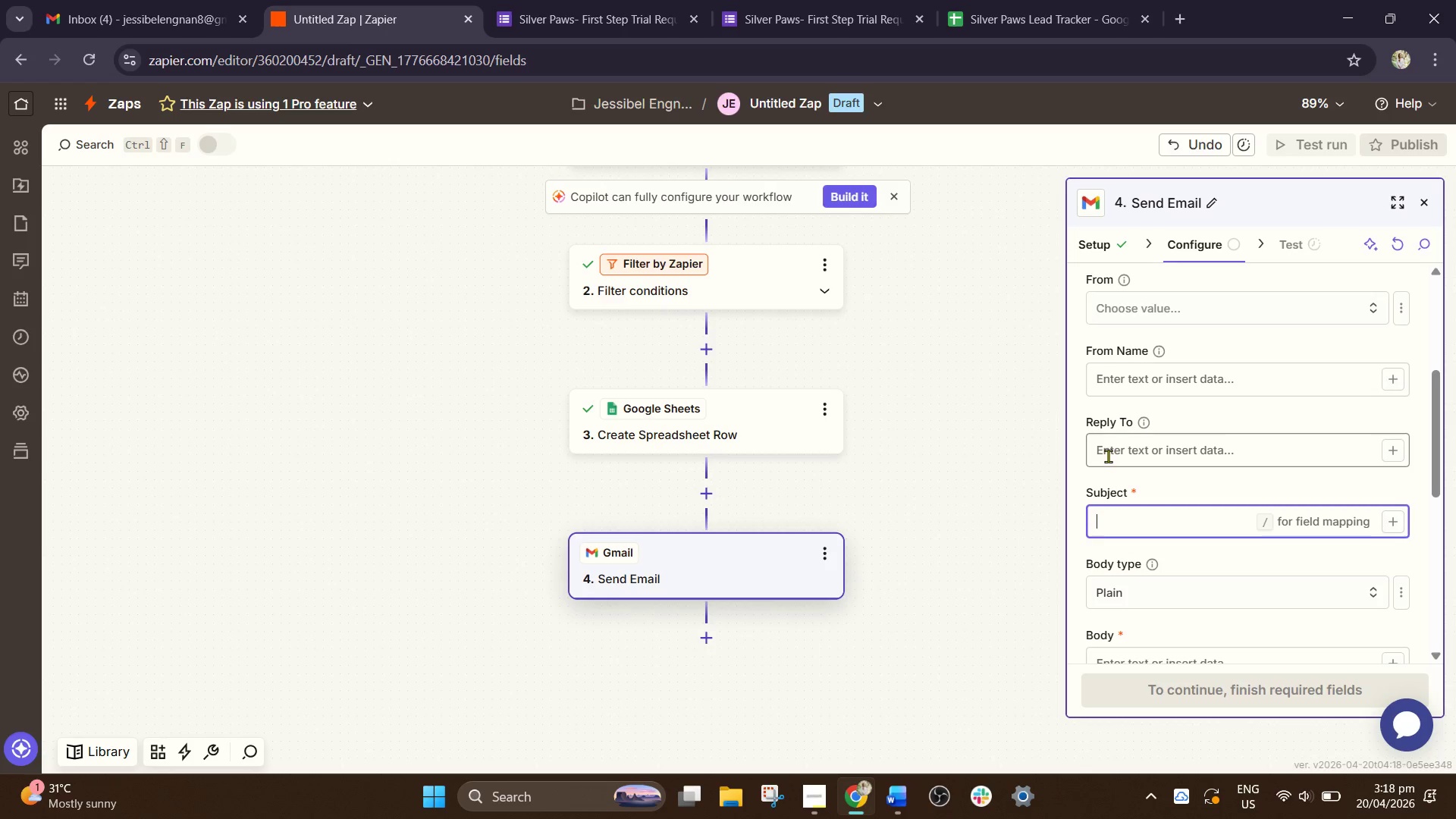 
type(YourmD)
key(Backspace)
key(Backspace)
type( Dog's First Nature Walk - Trial Details for )
 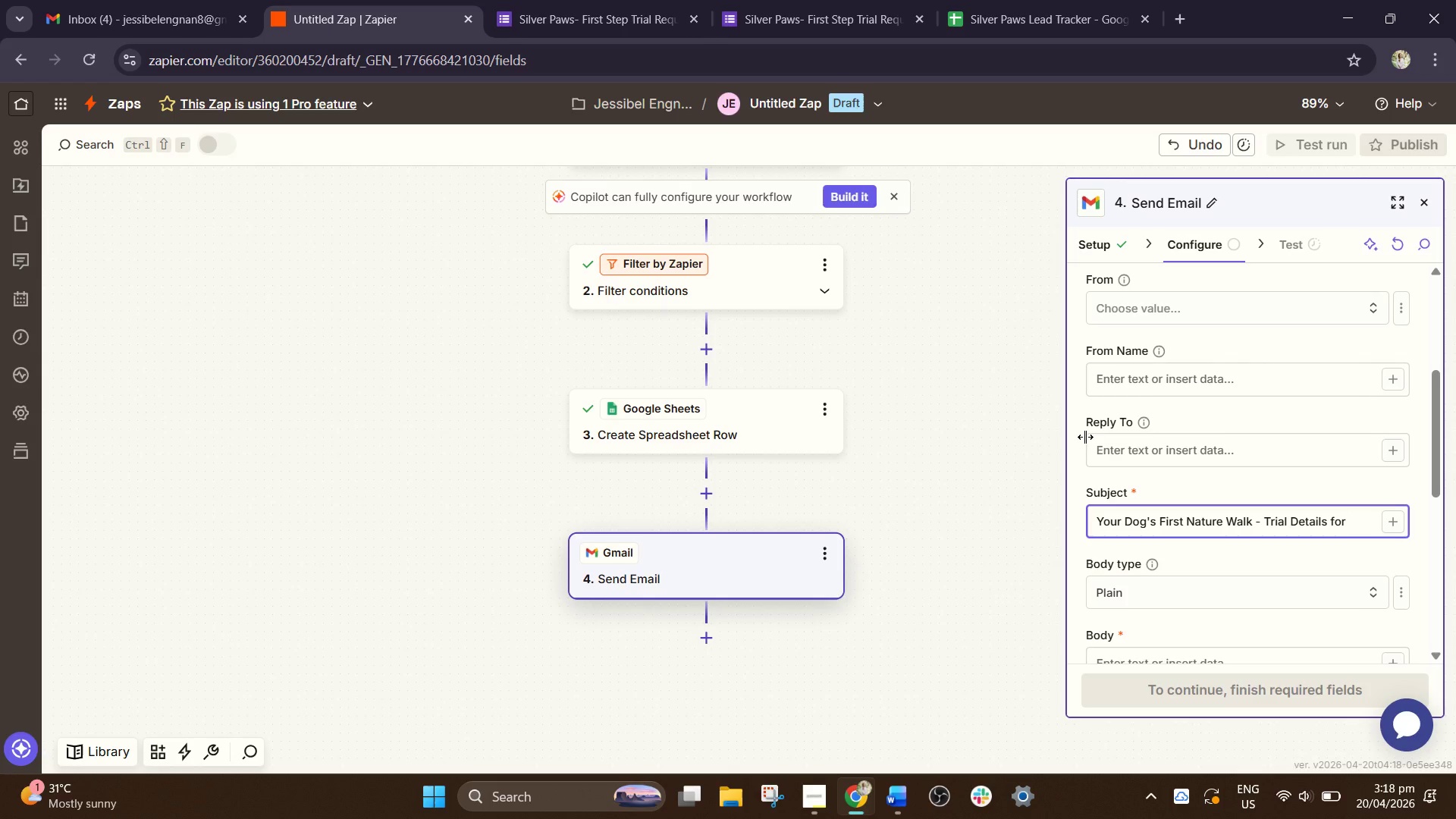 
wait(6.55)
 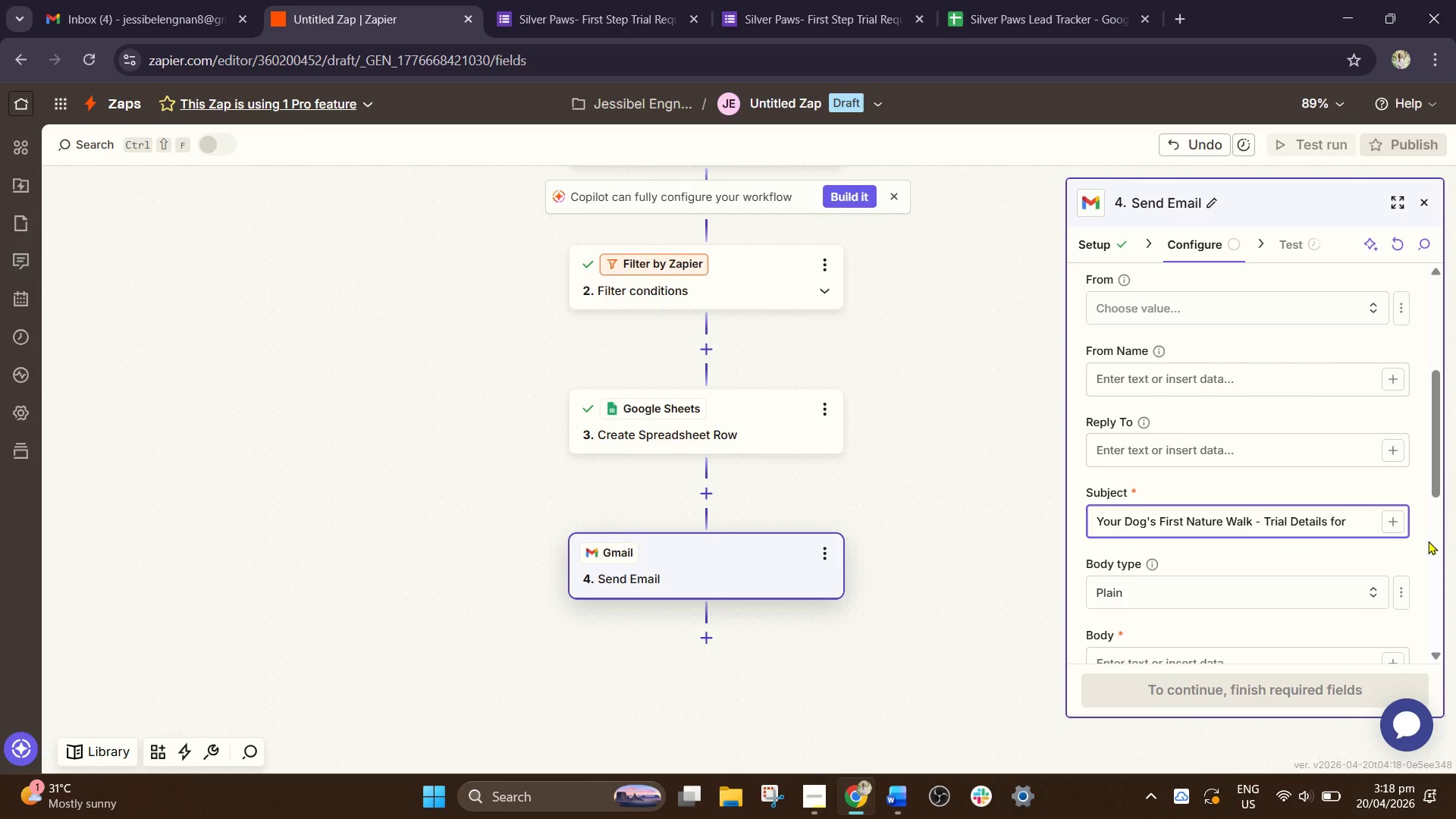 
left_click([715, 0])
 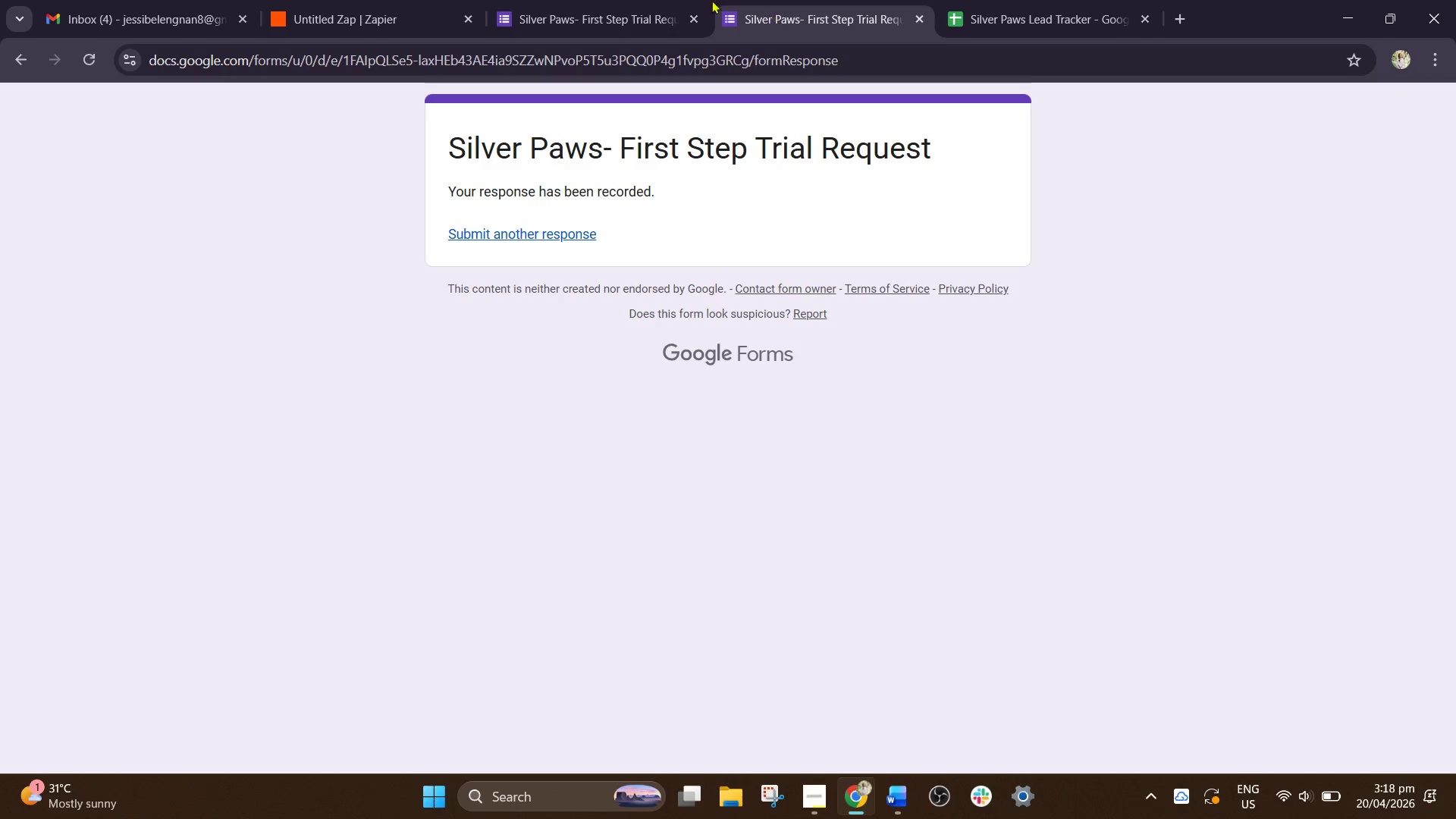 
double_click([625, 0])
 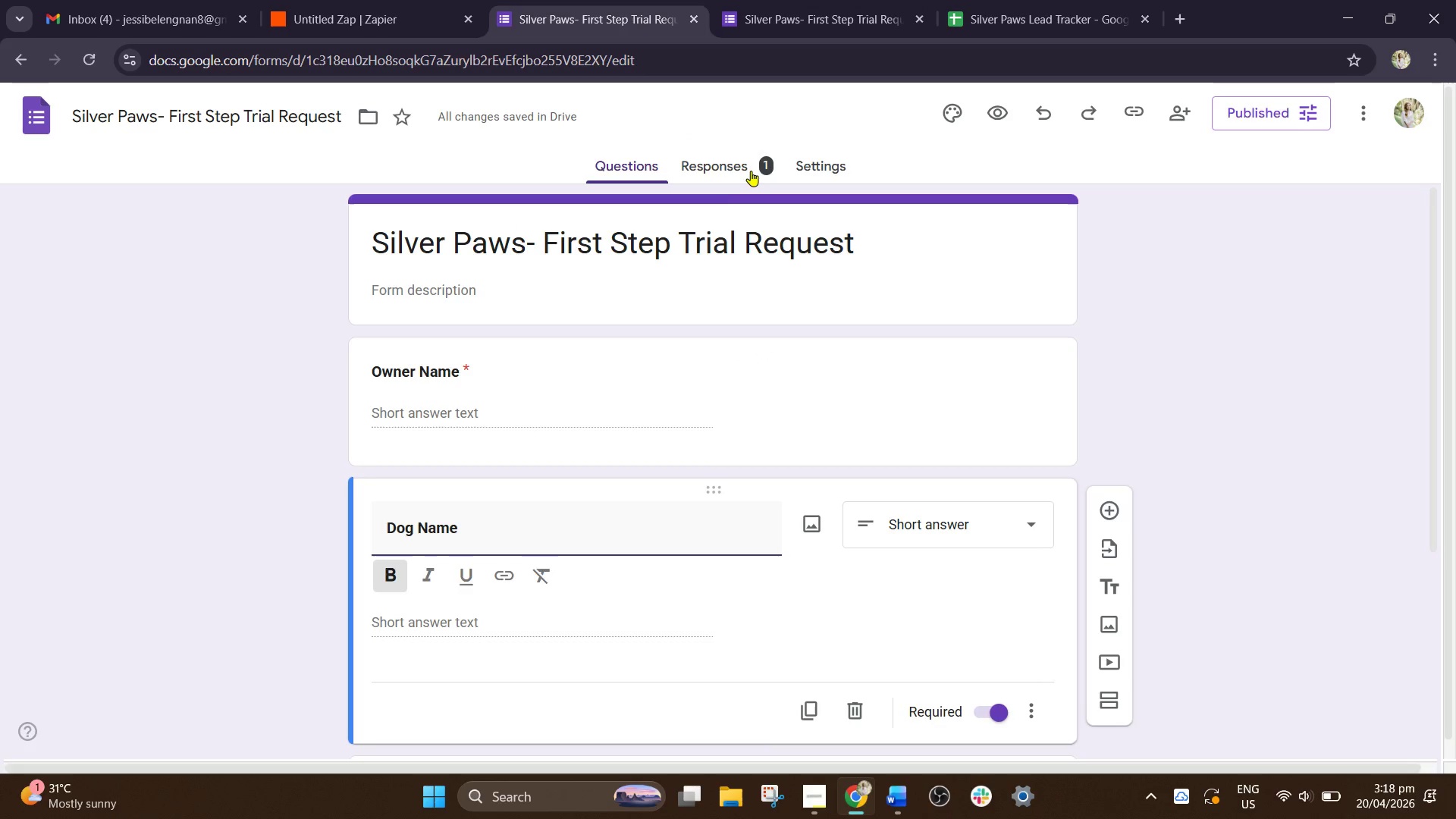 
left_click([747, 170])
 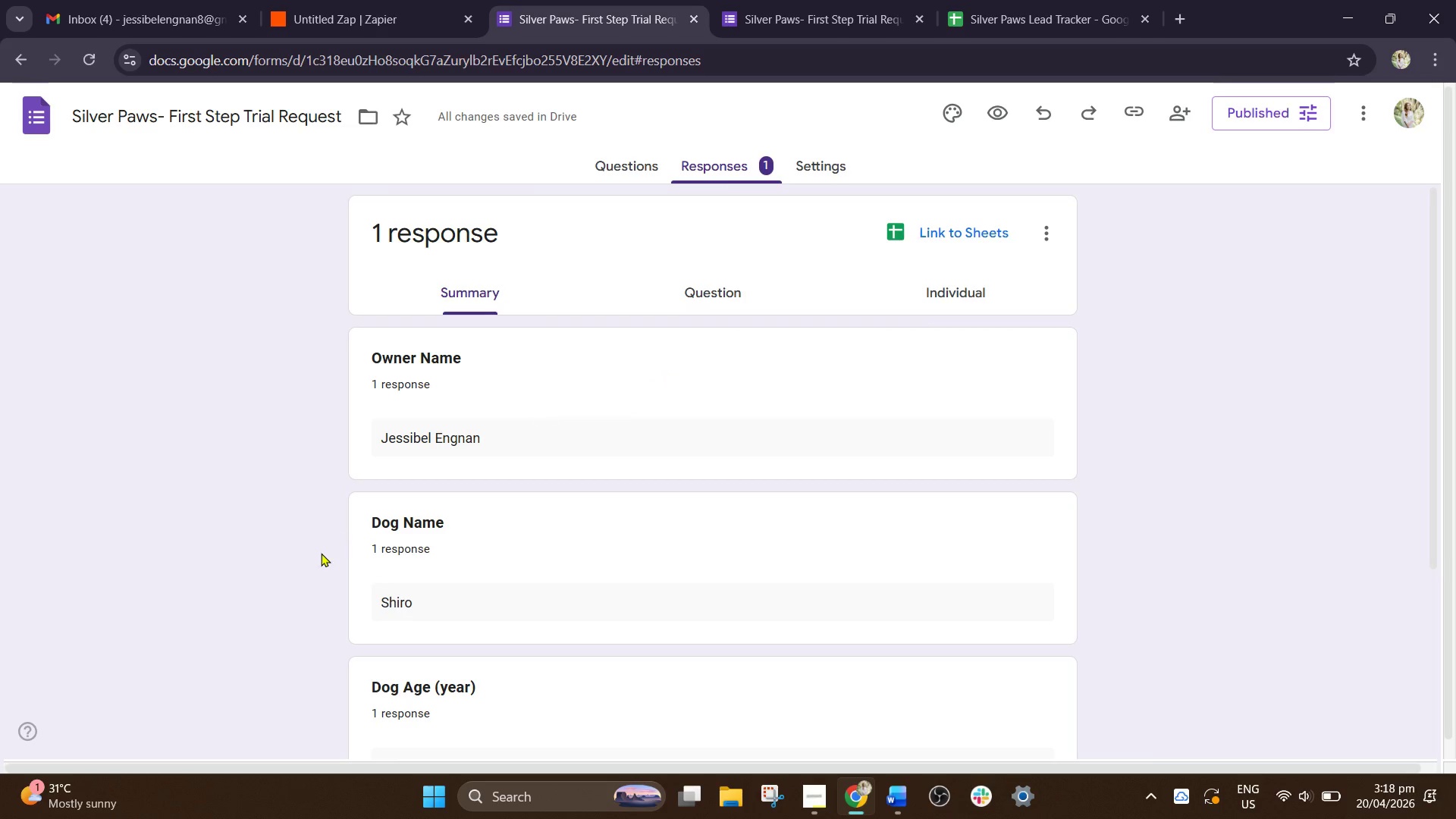 
scroll: coordinate [321, 558], scroll_direction: down, amount: 1.0
 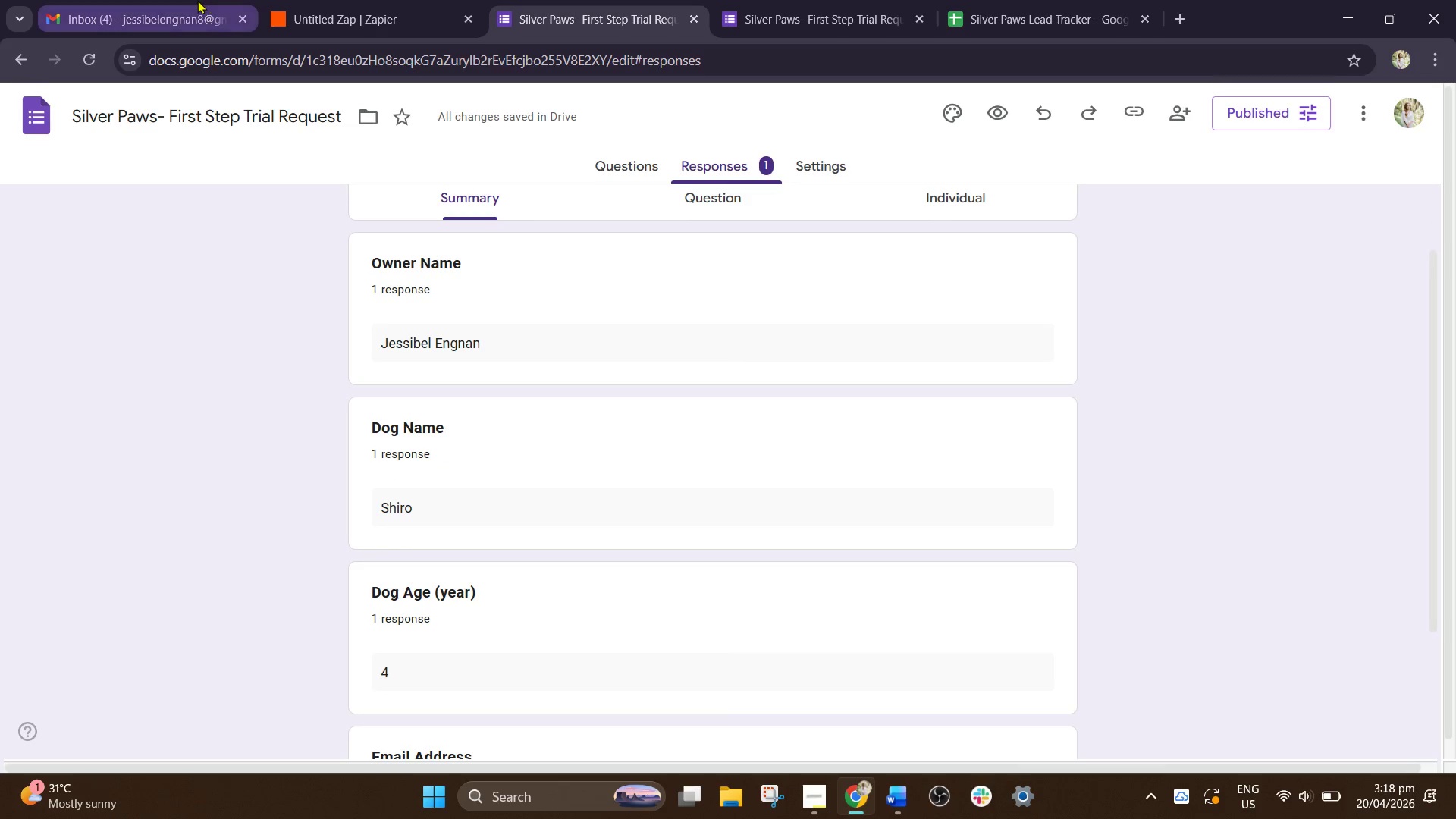 
left_click([197, 0])
 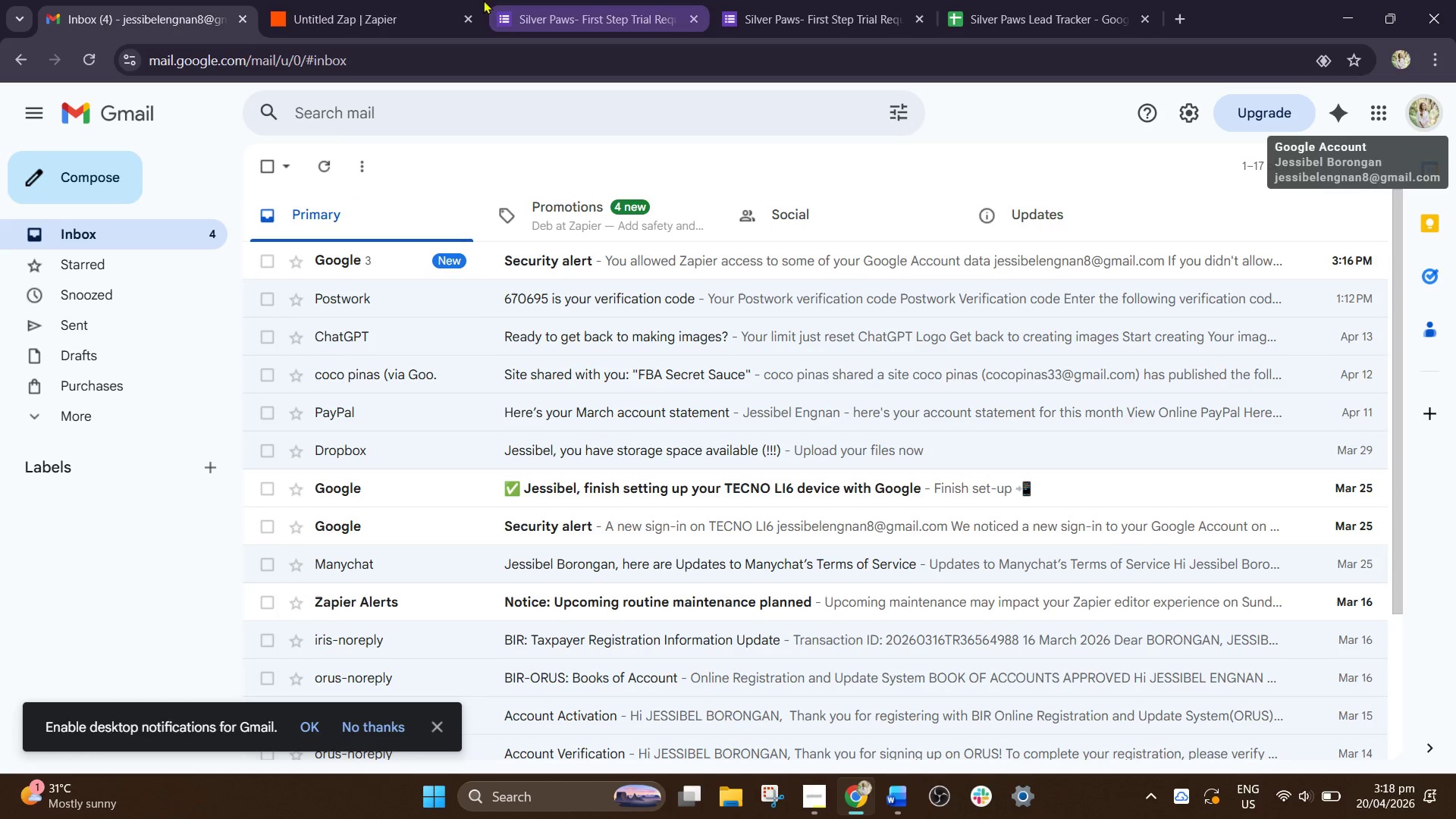 
left_click([427, 0])
 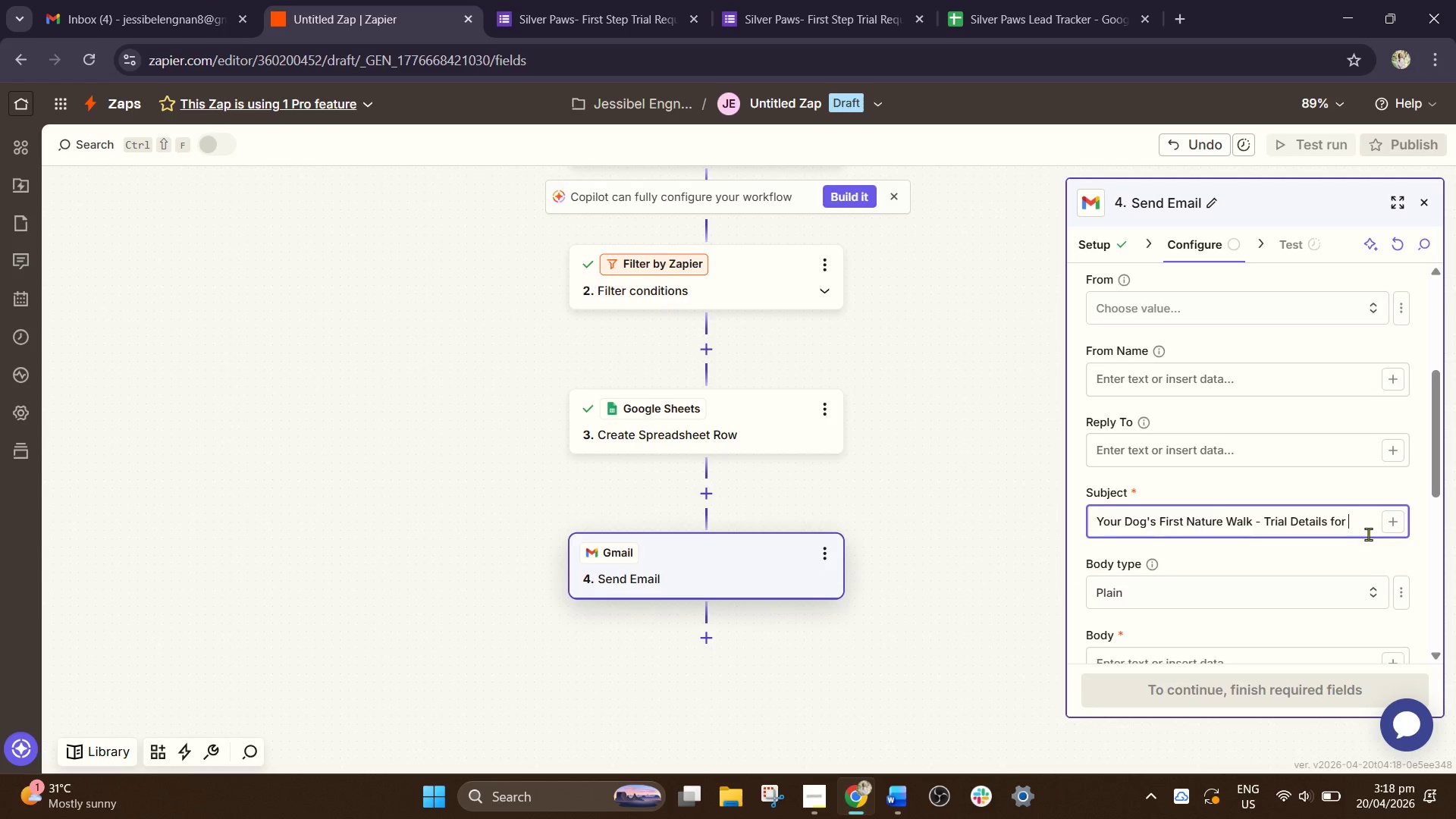 
left_click([1395, 519])
 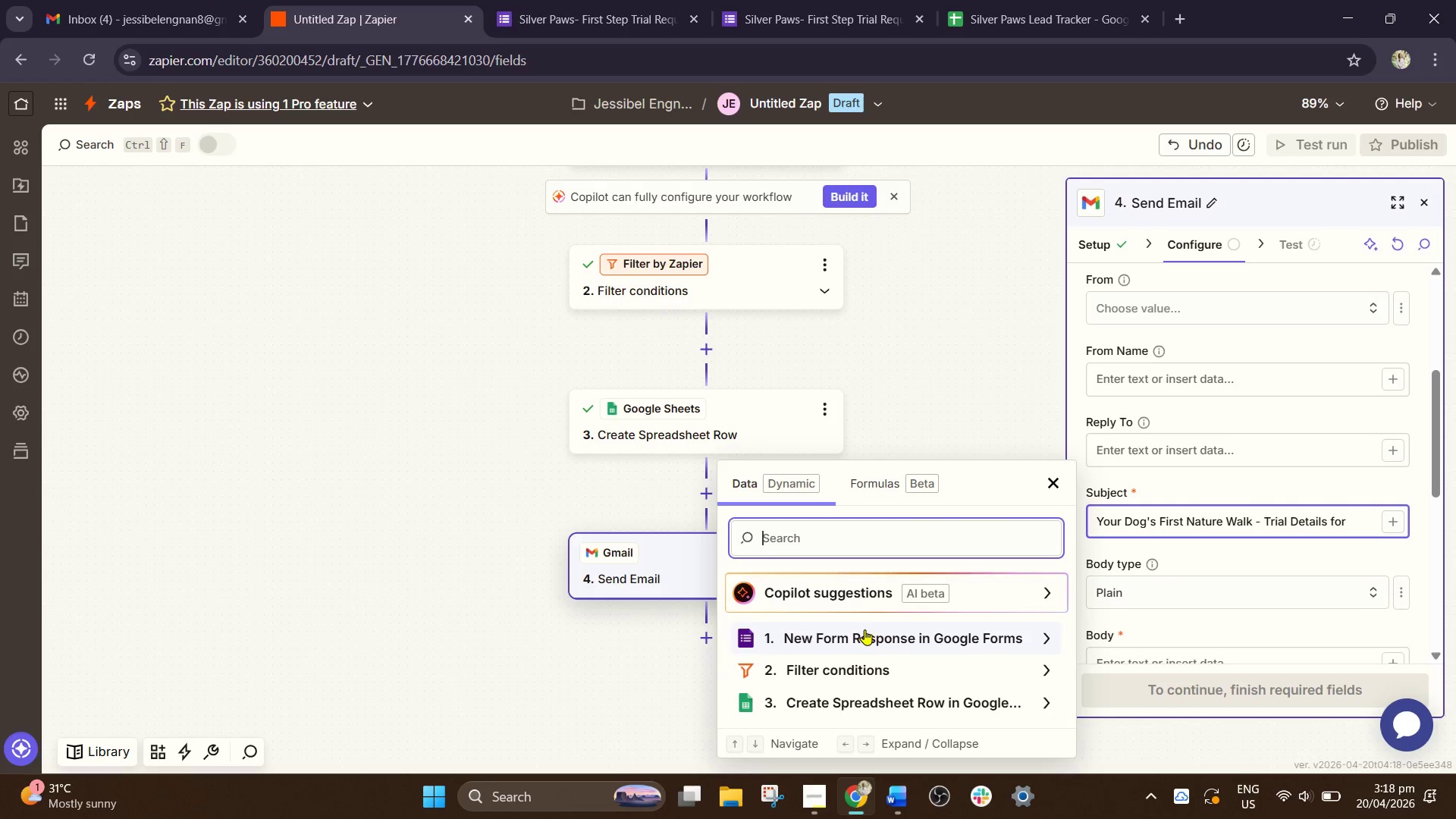 
left_click([865, 632])
 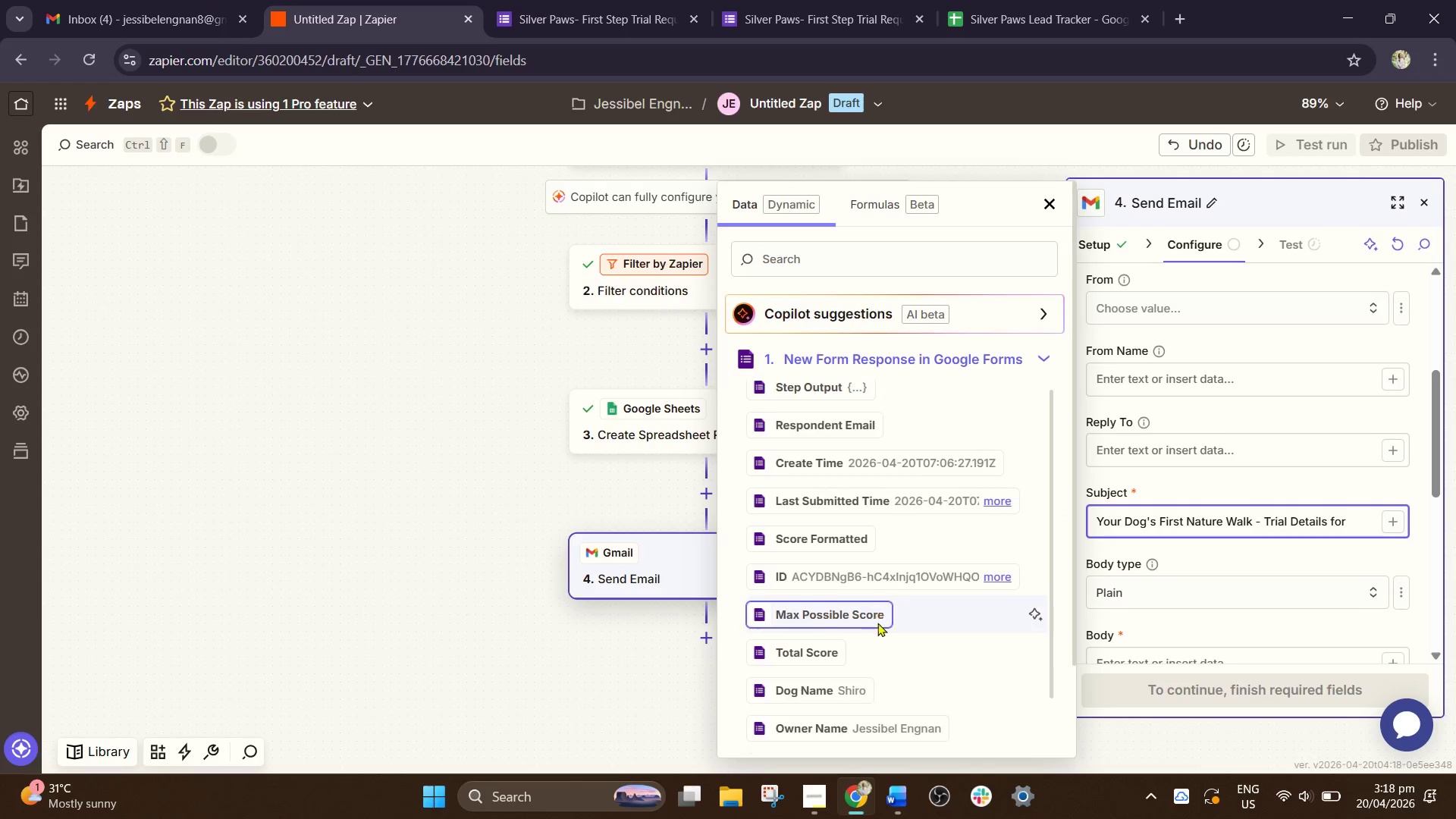 
scroll: coordinate [877, 623], scroll_direction: down, amount: 1.0
 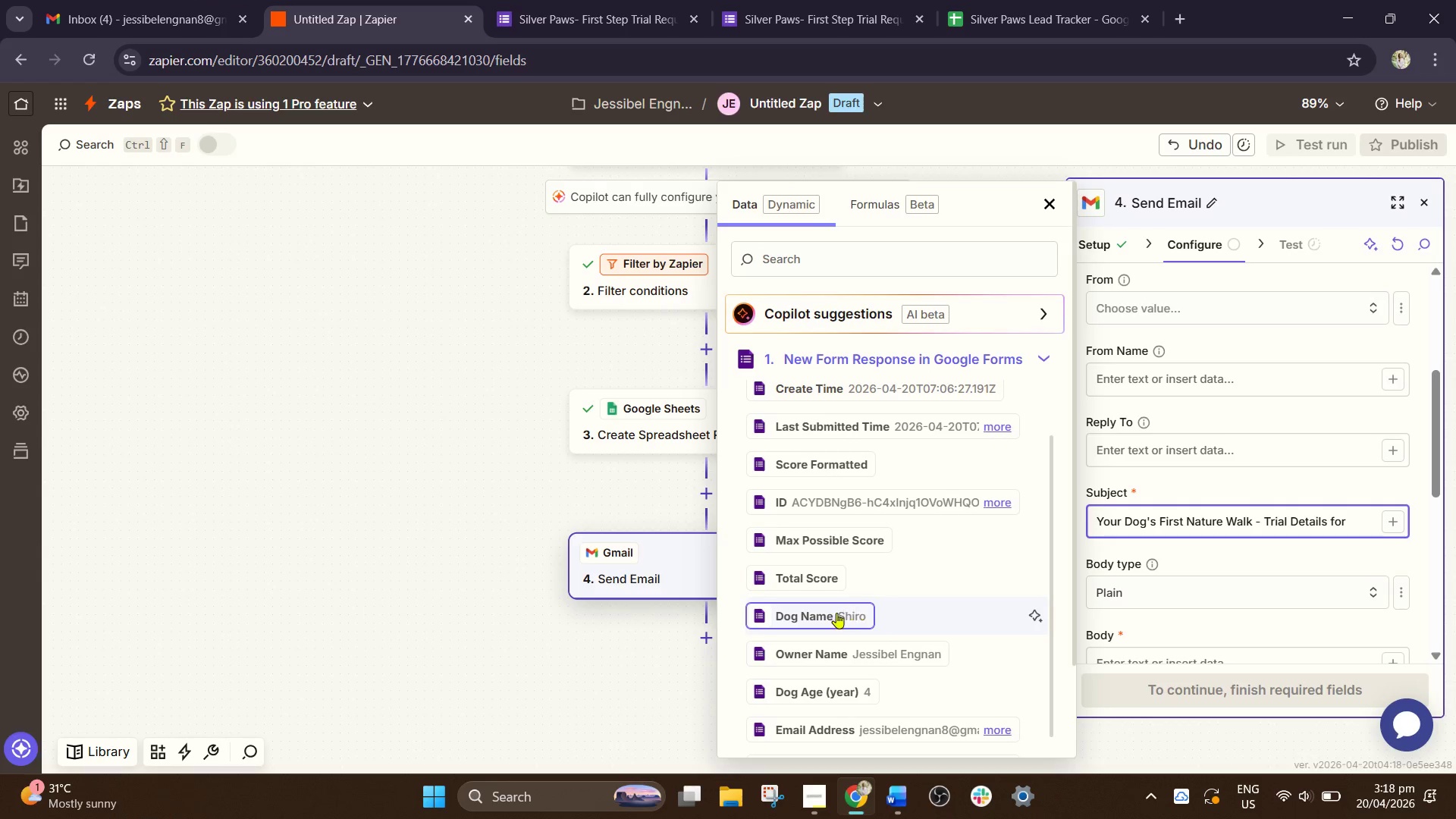 
left_click([836, 613])
 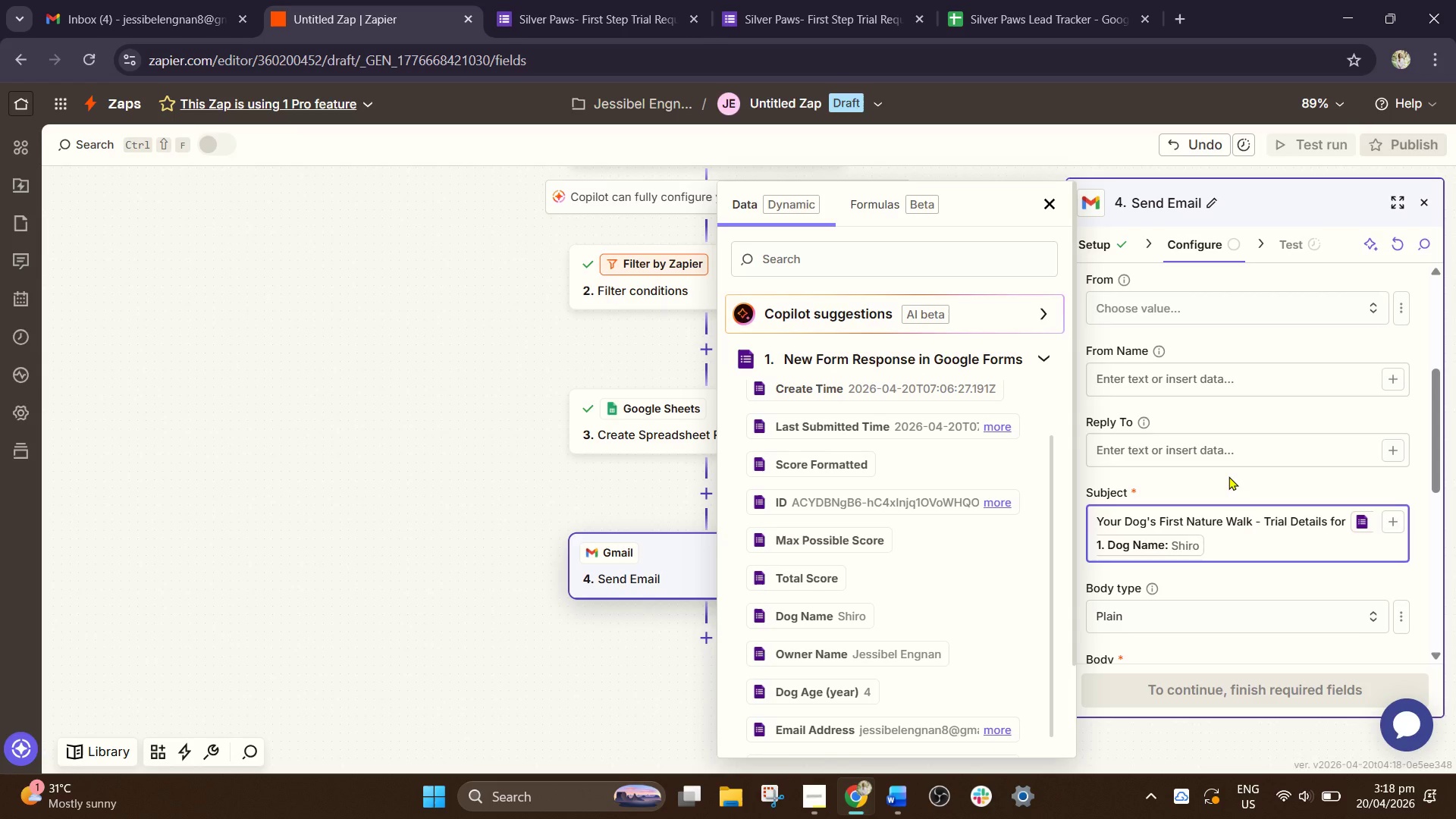 
left_click([1228, 476])
 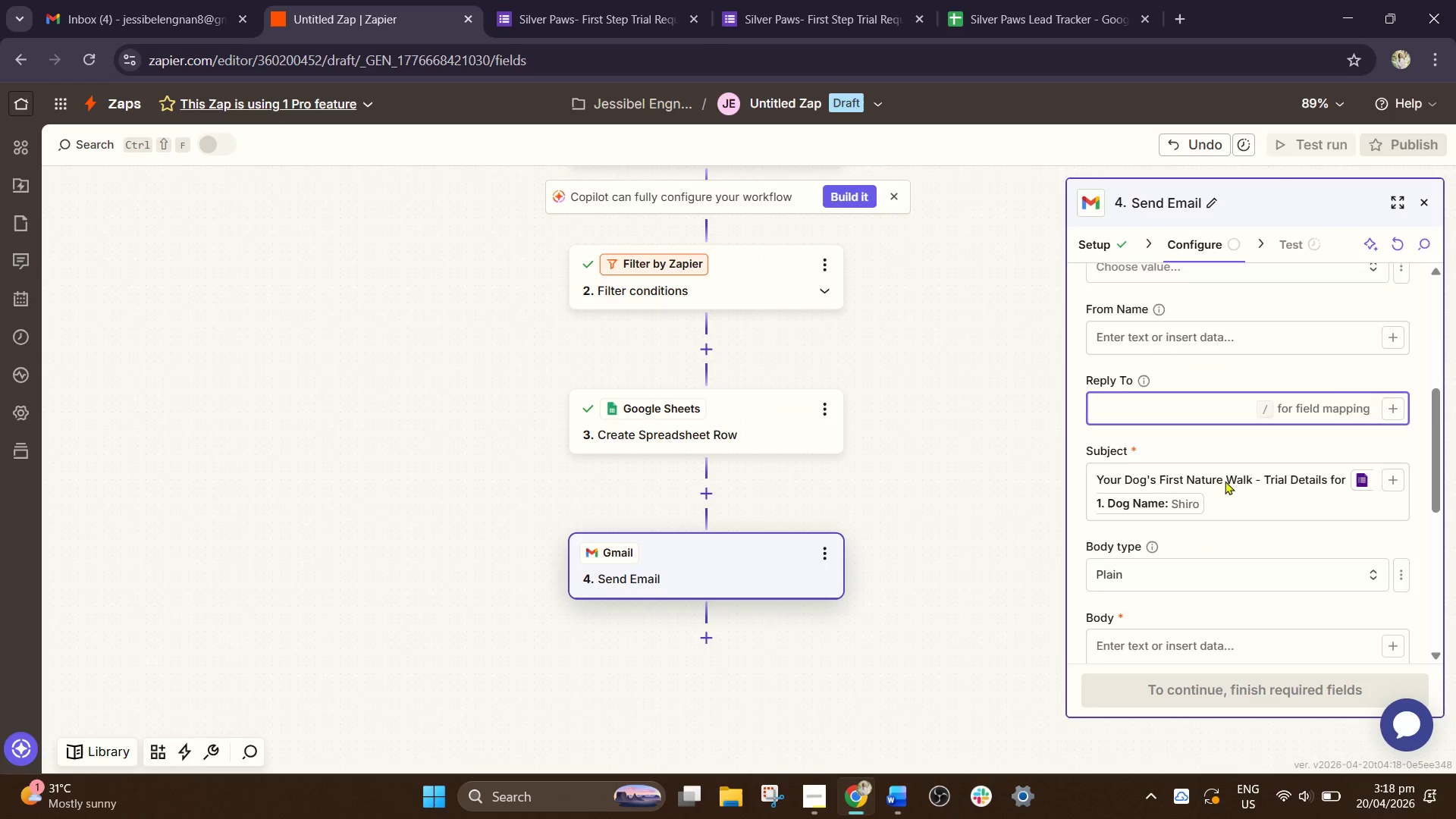 
scroll: coordinate [1225, 481], scroll_direction: down, amount: 2.0
 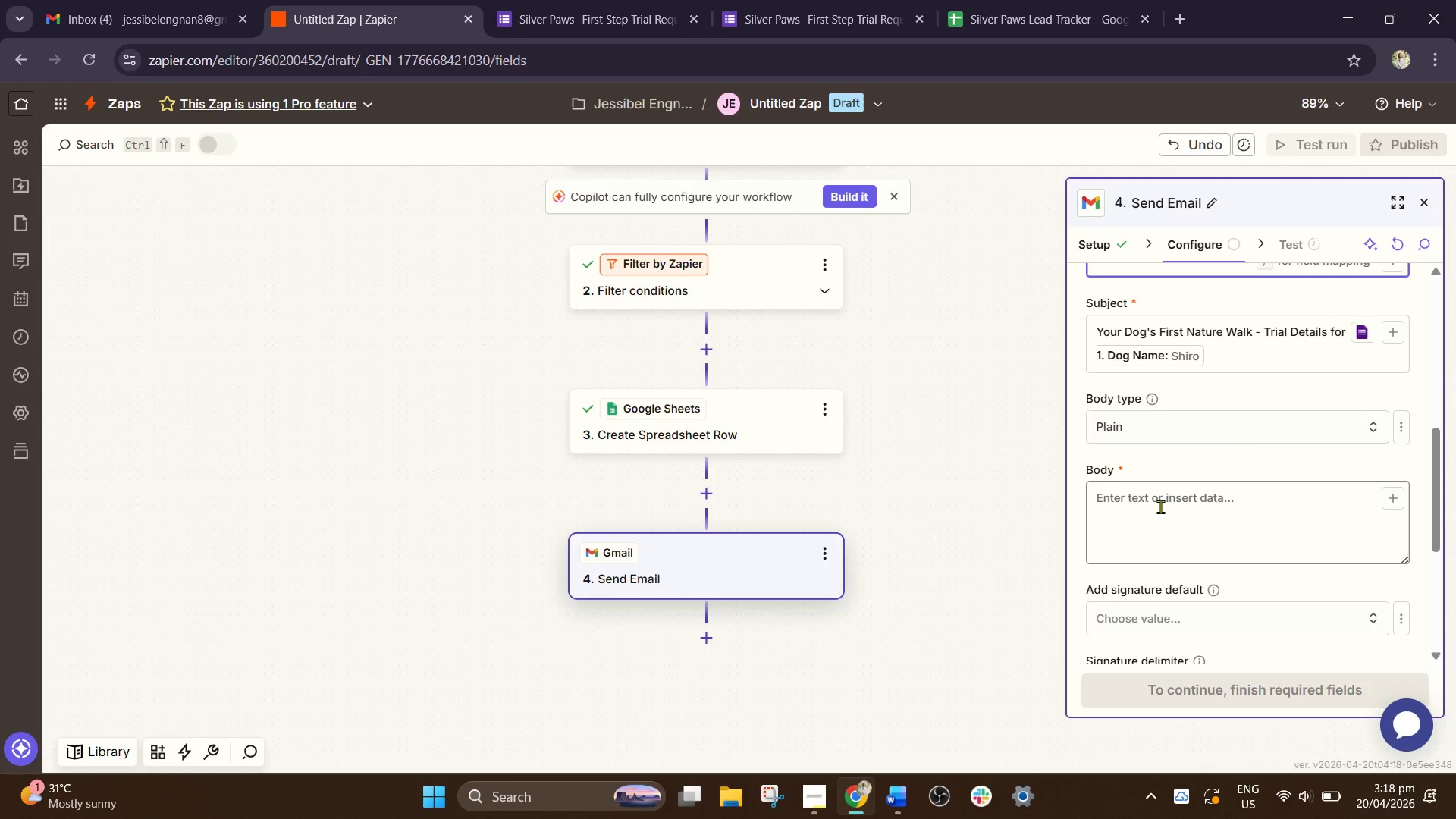 
left_click([1160, 507])
 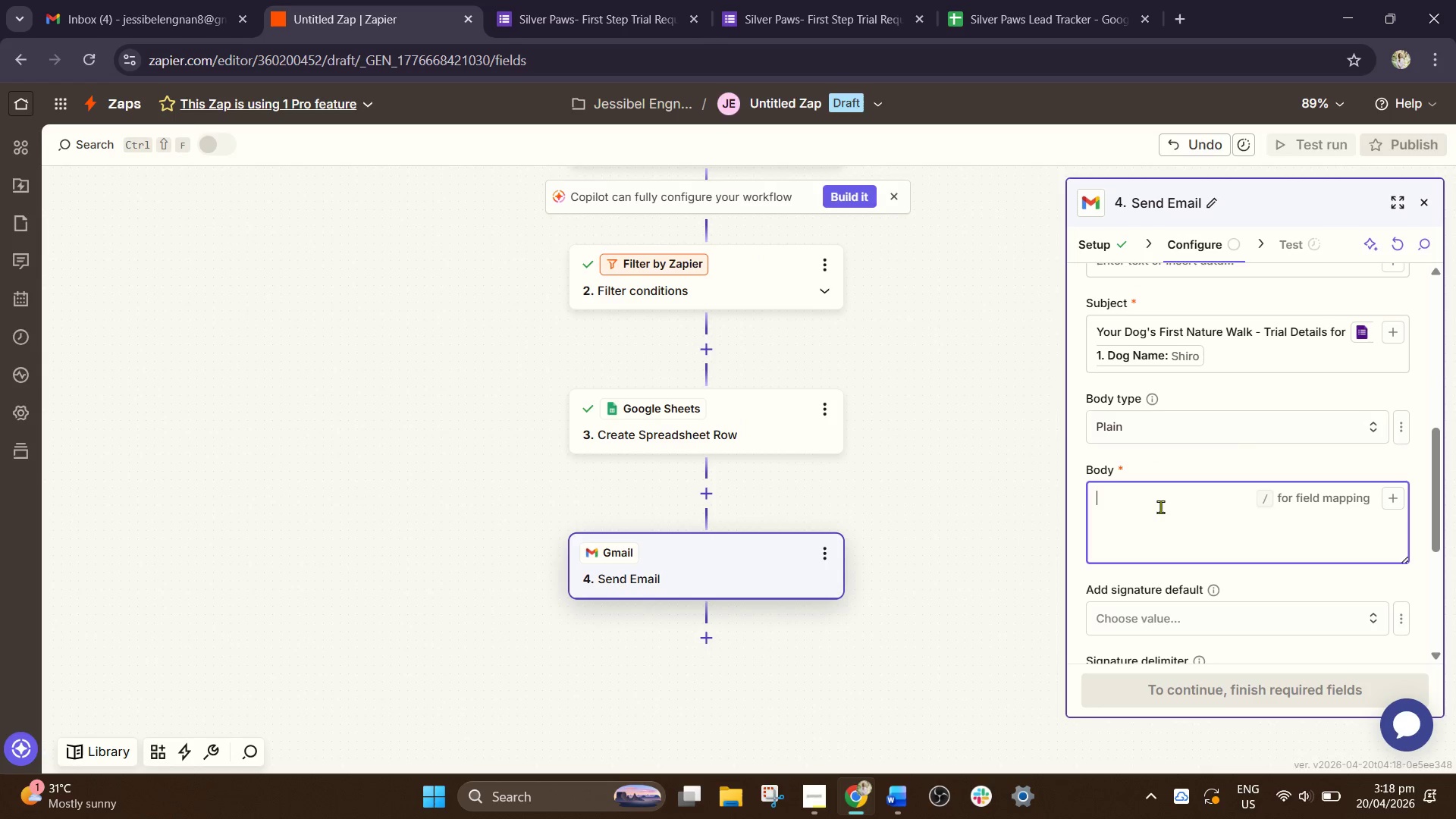 
type(Ho)
key(Backspace)
type(i /)
 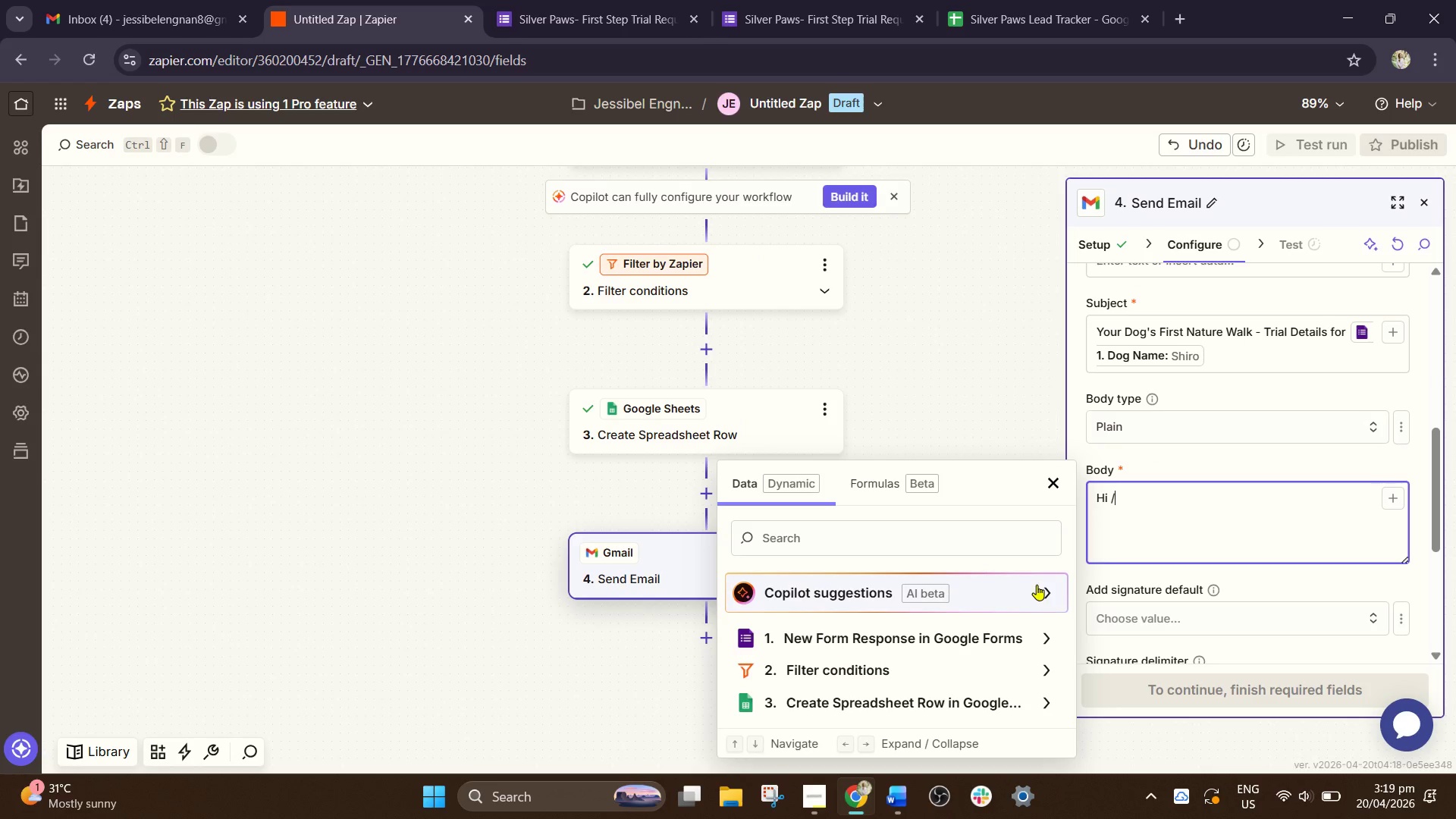 
scroll: coordinate [969, 584], scroll_direction: down, amount: 1.0
 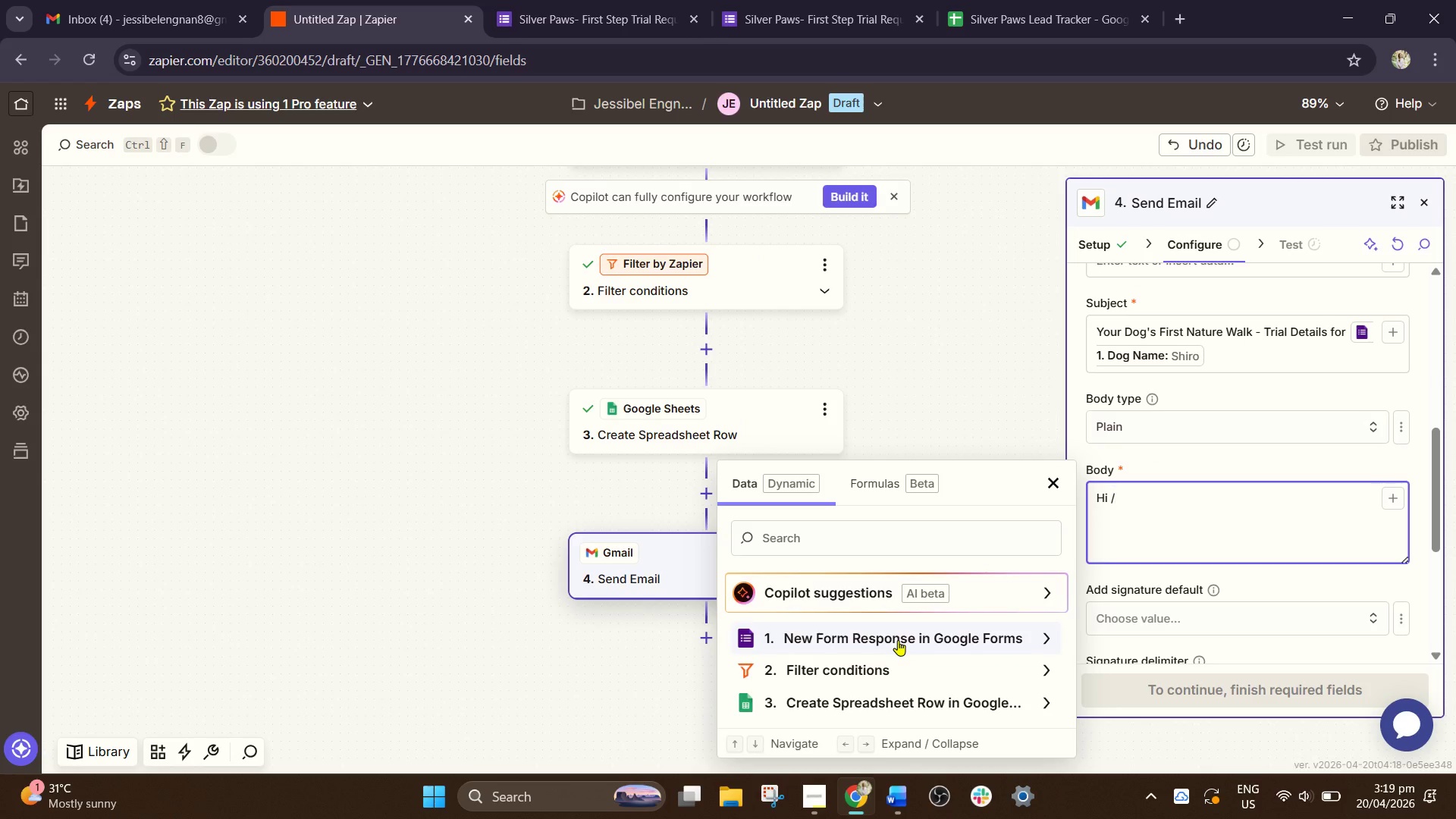 
left_click([898, 640])
 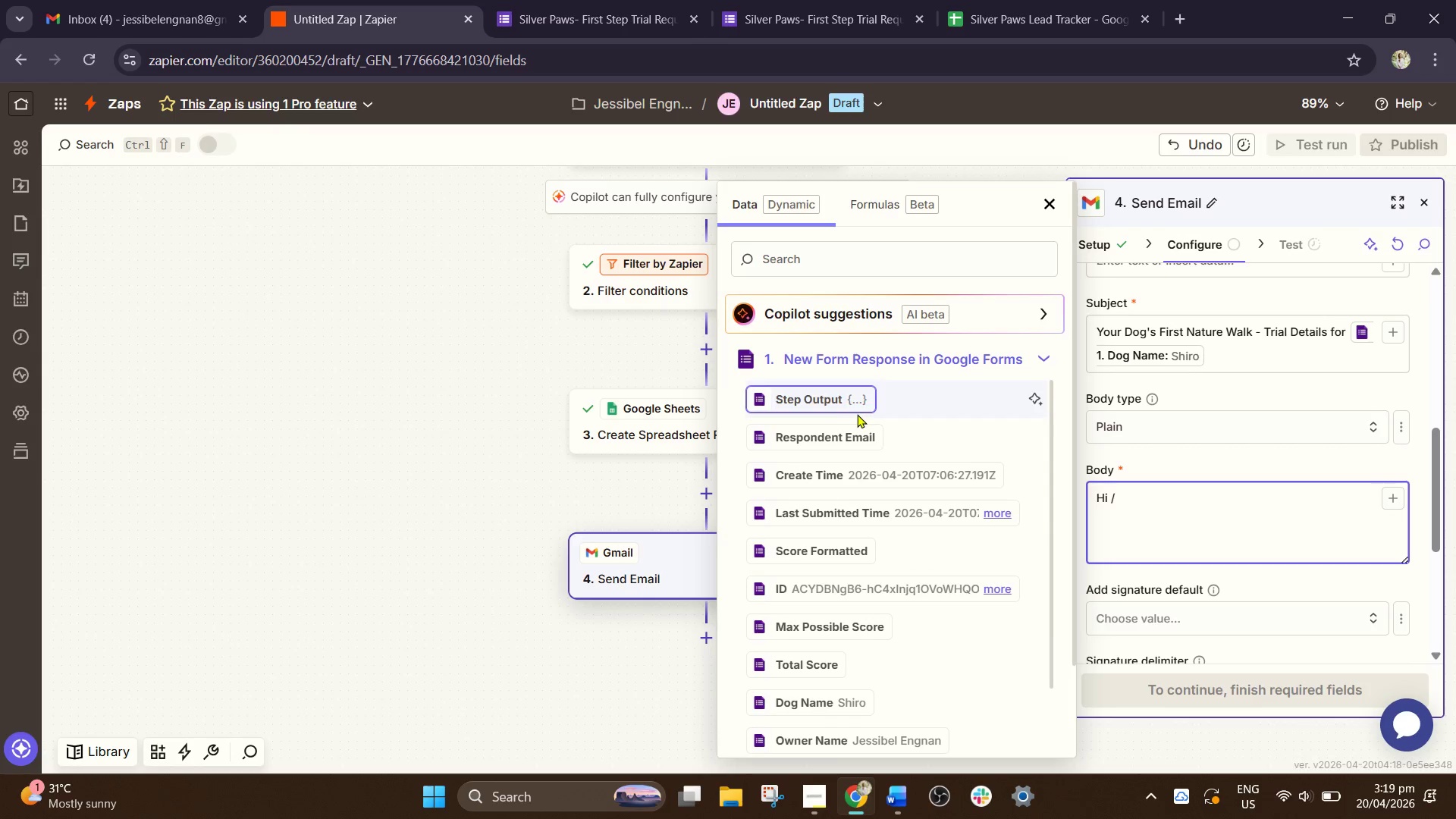 
scroll: coordinate [846, 505], scroll_direction: down, amount: 2.0
 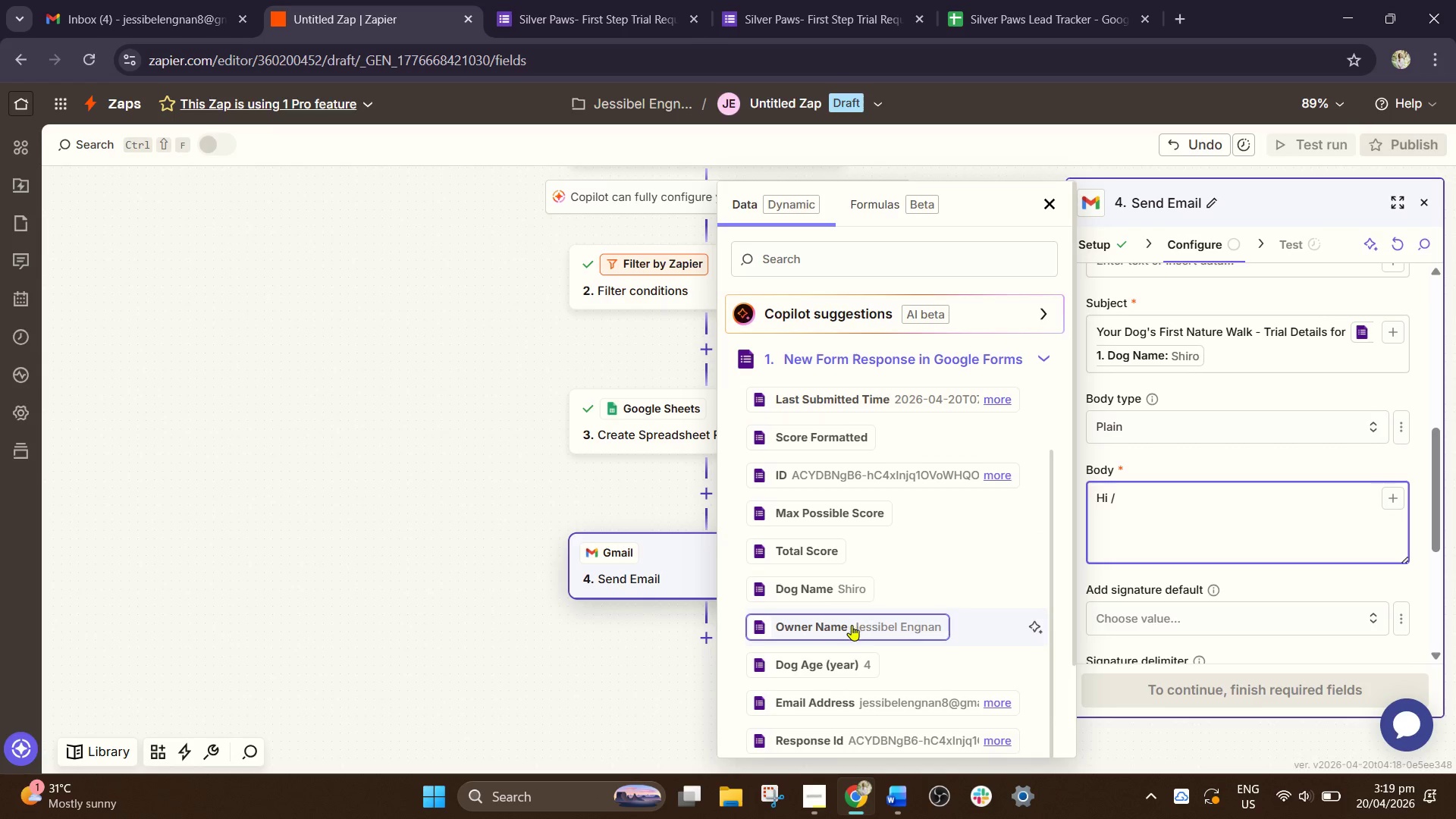 
left_click([852, 626])
 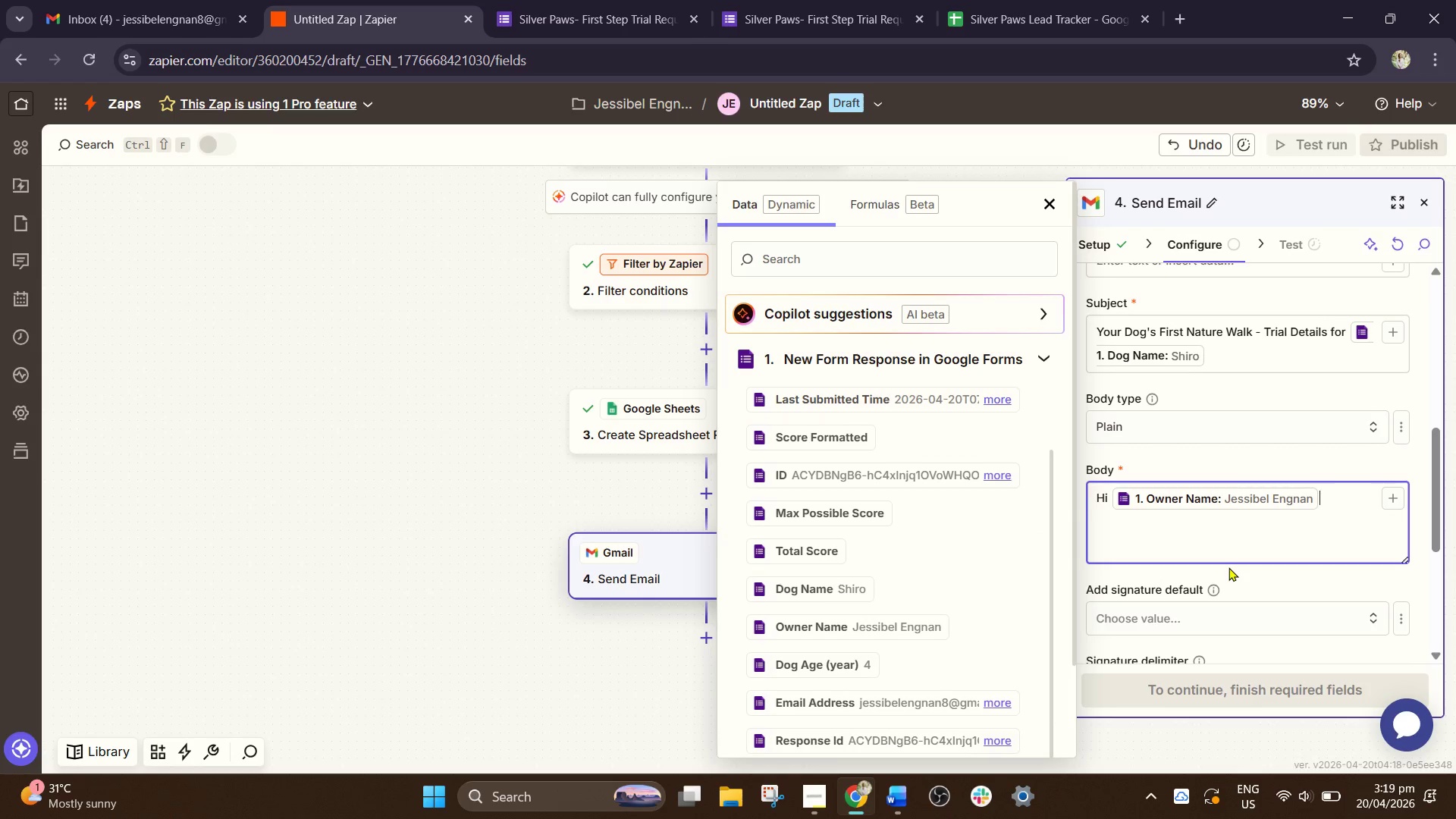 
key(Comma)
 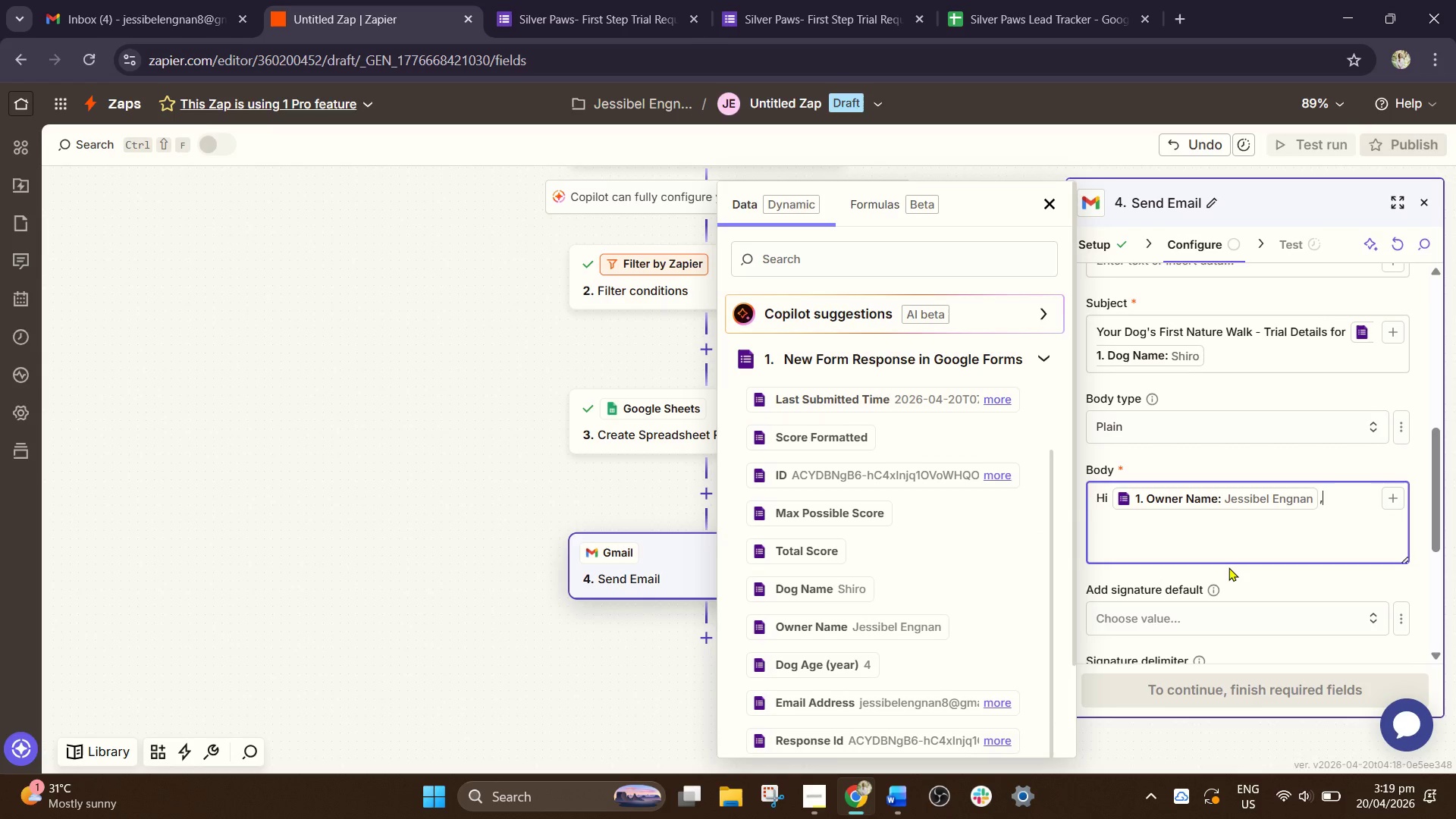 
key(Enter)
 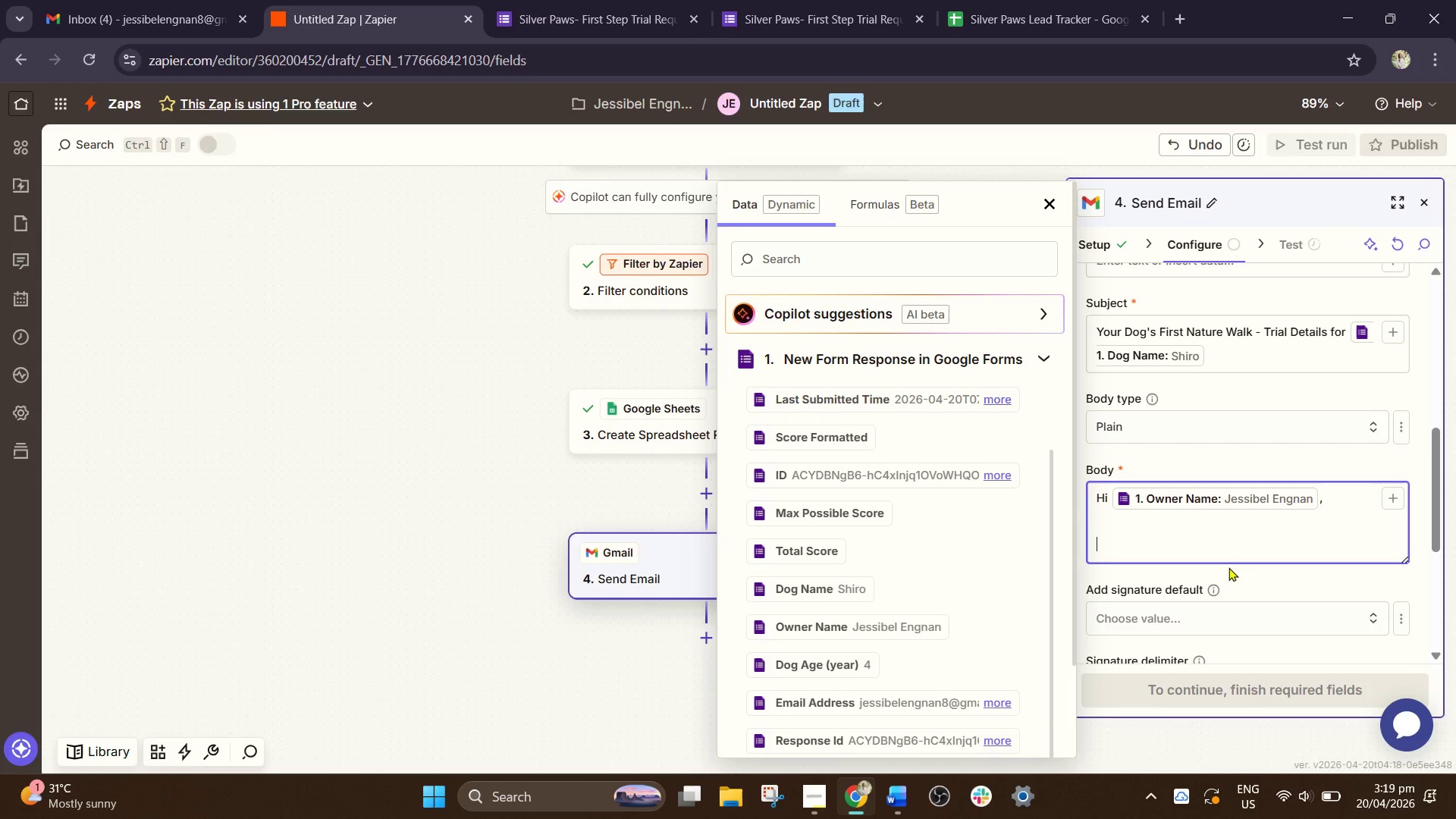 
key(Enter)
 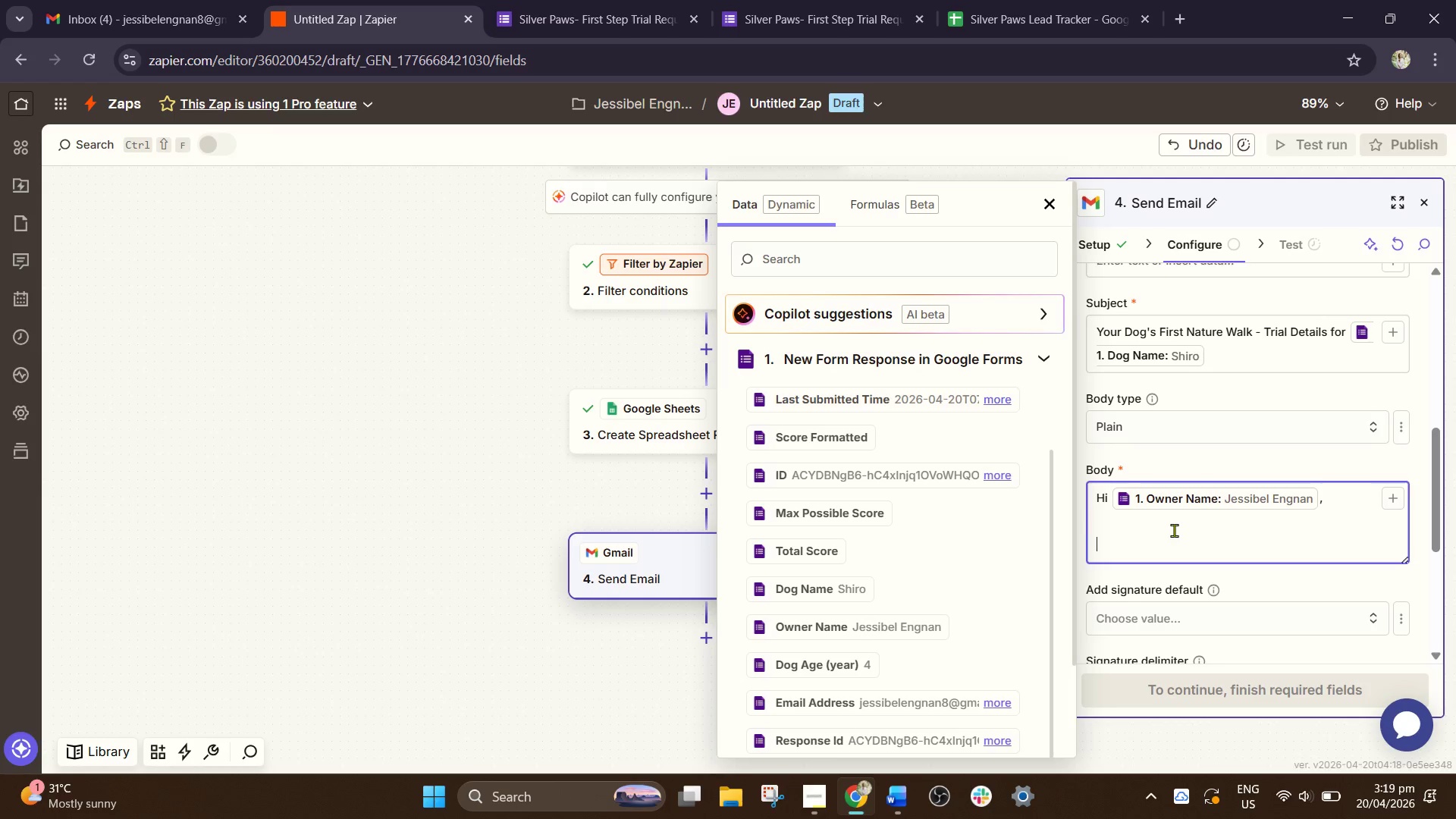 
type(Thank you for requesting a First Step trial walak )
key(Backspace)
key(Backspace)
key(Backspace)
type(k with Silver Pawsn)
key(Backspace)
type( Nature Treks!)
 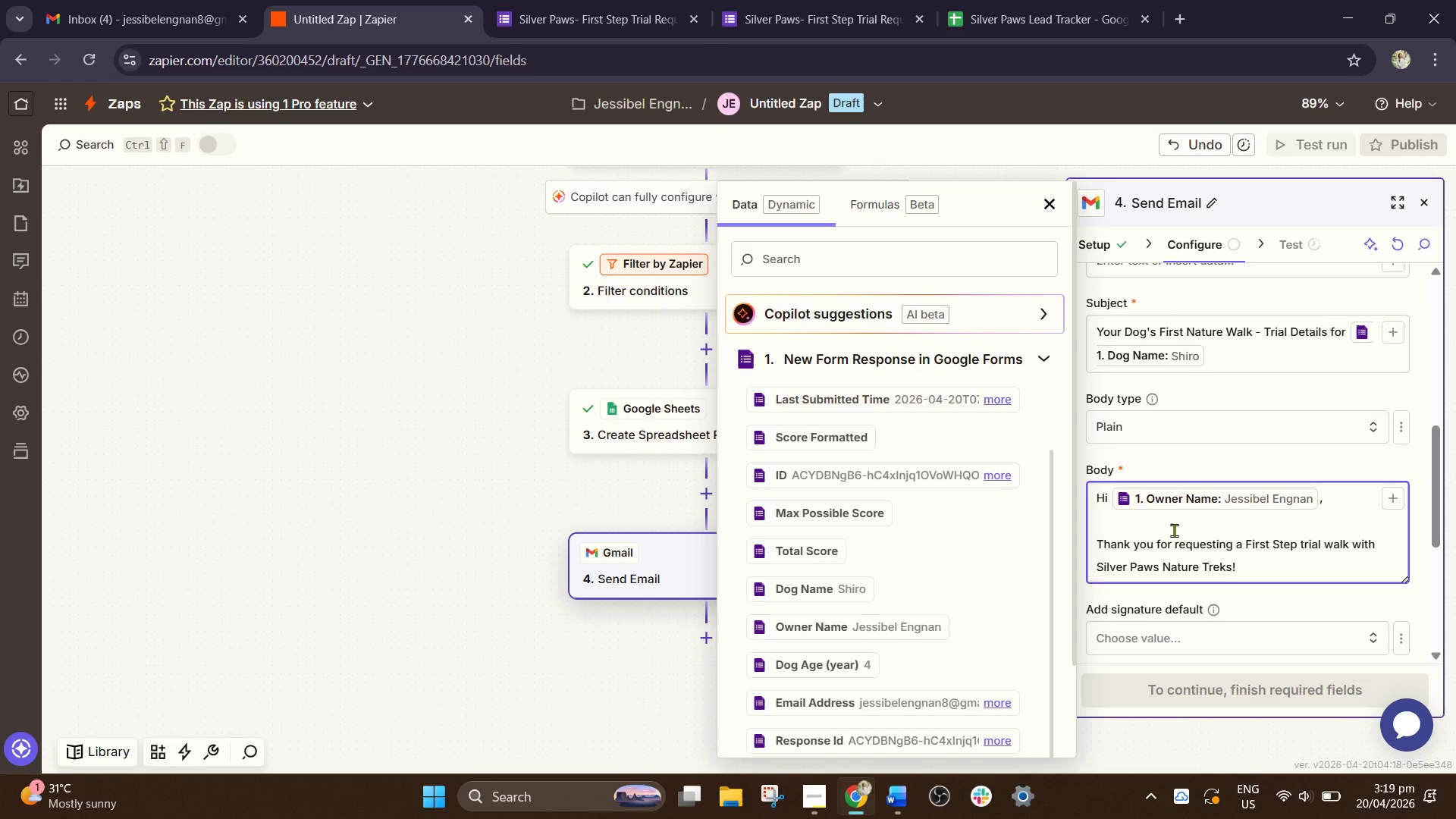 
key(Enter)
 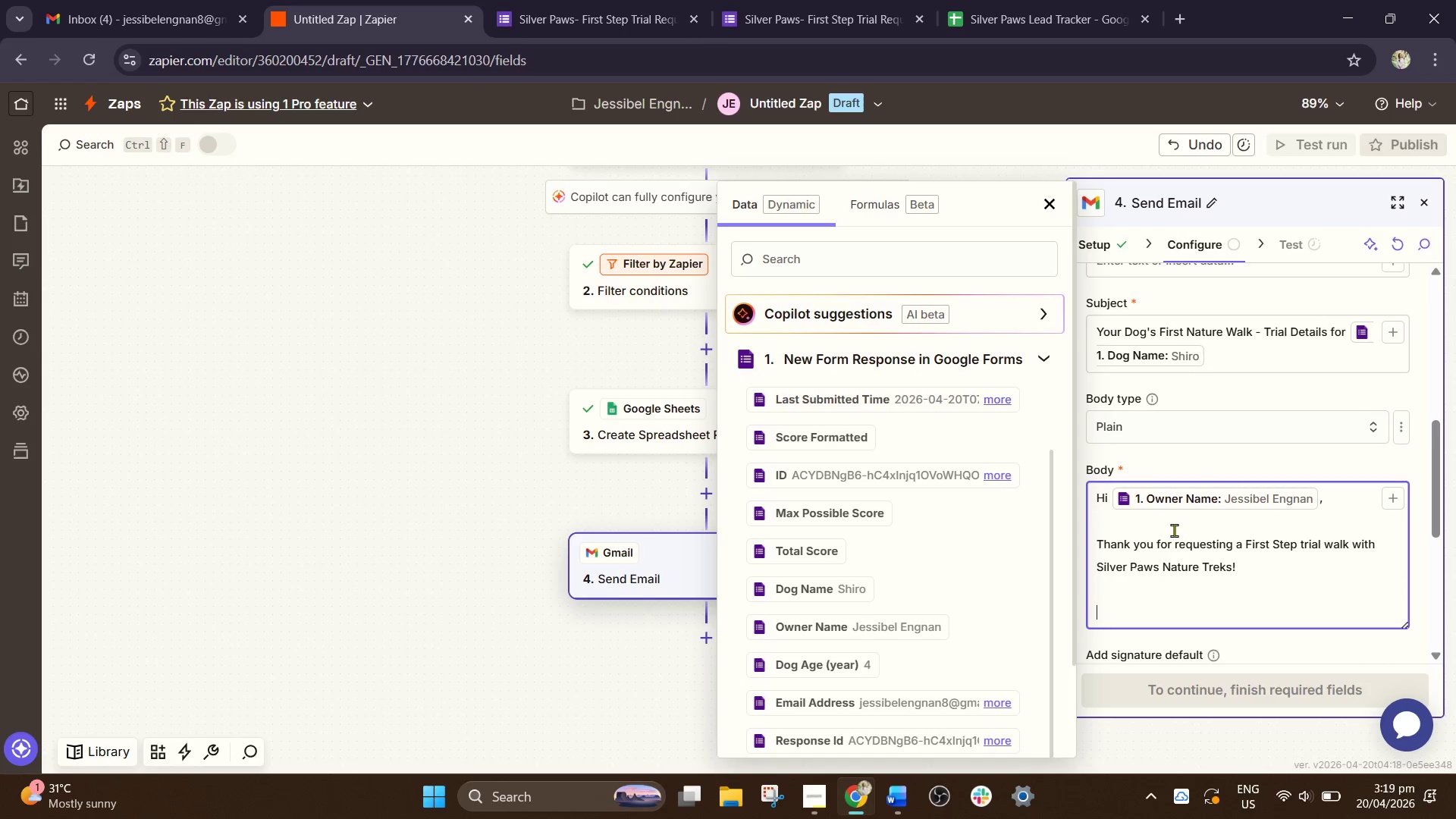 
key(Enter)
 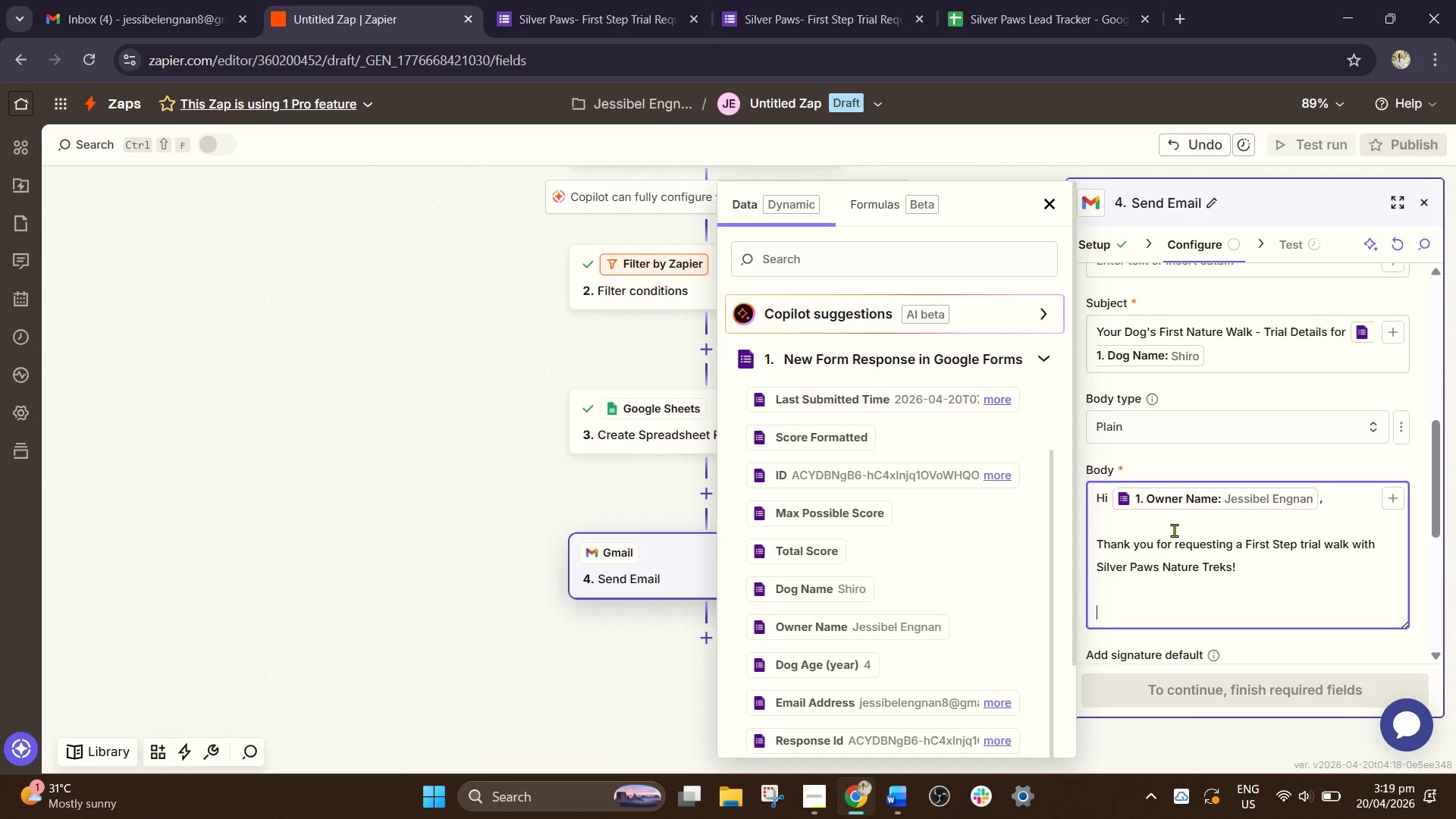 
type(We're exco)
key(Backspace)
type(ited to meet)
 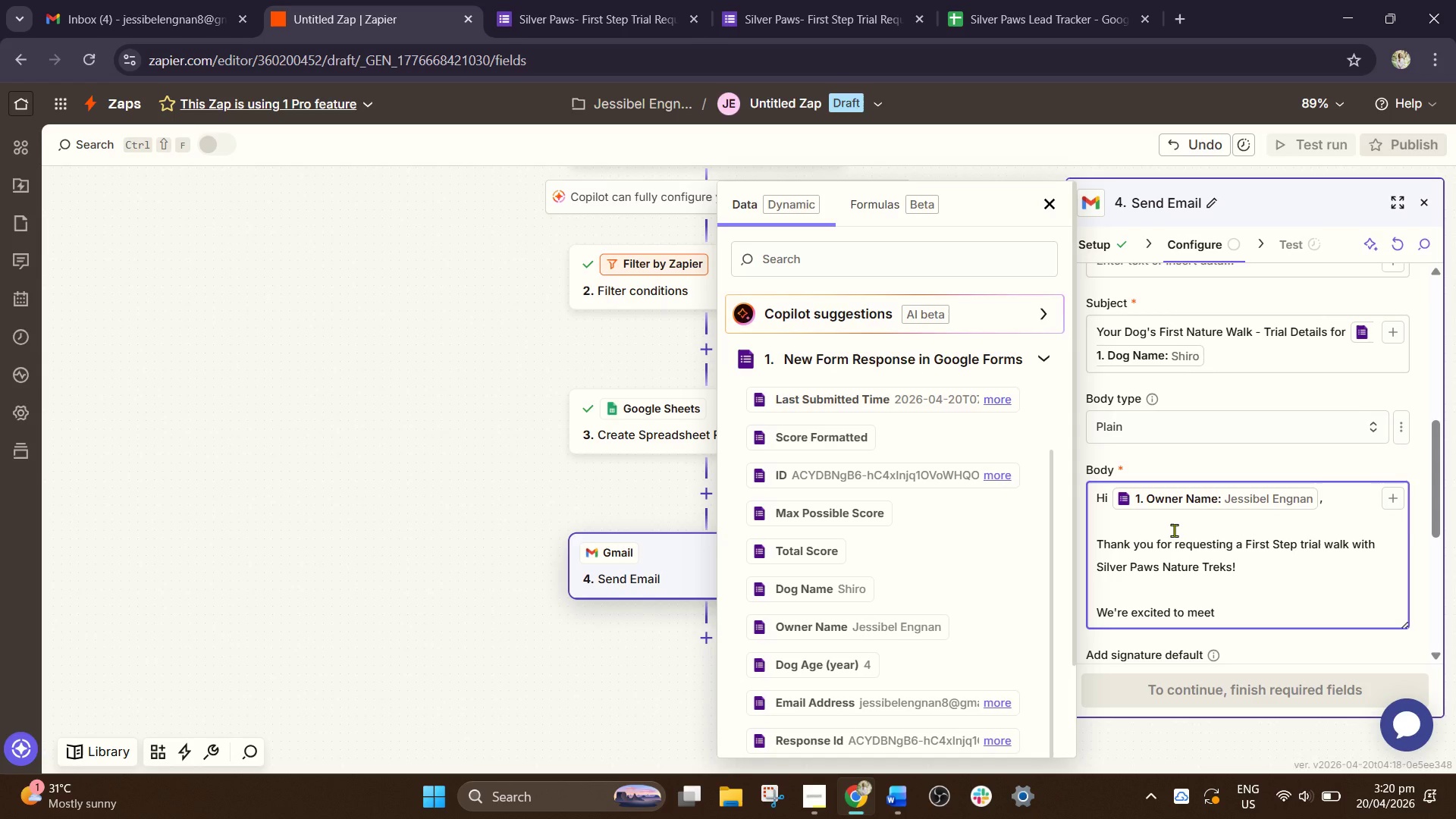 
key(Space)
 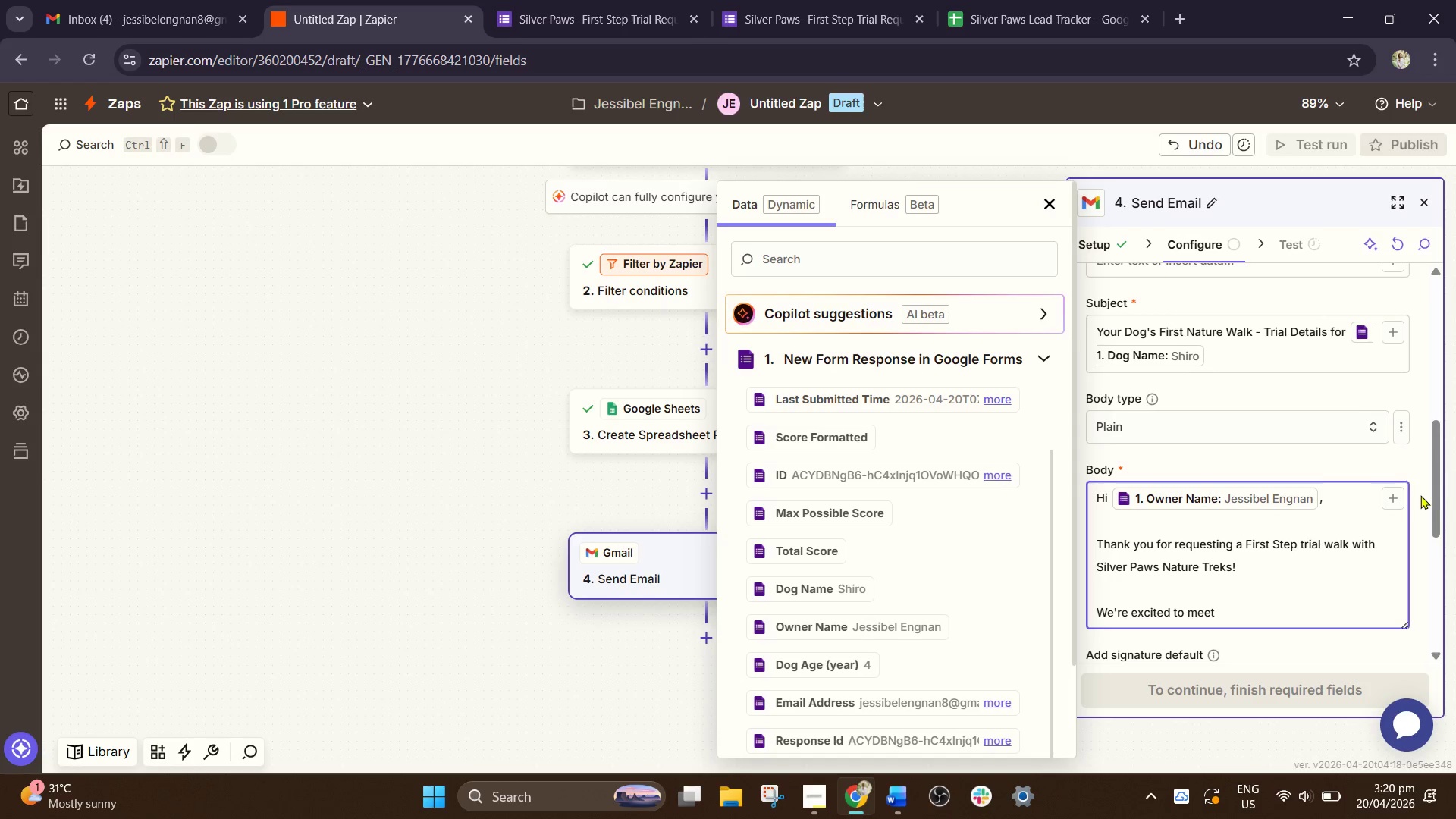 
left_click([1389, 506])
 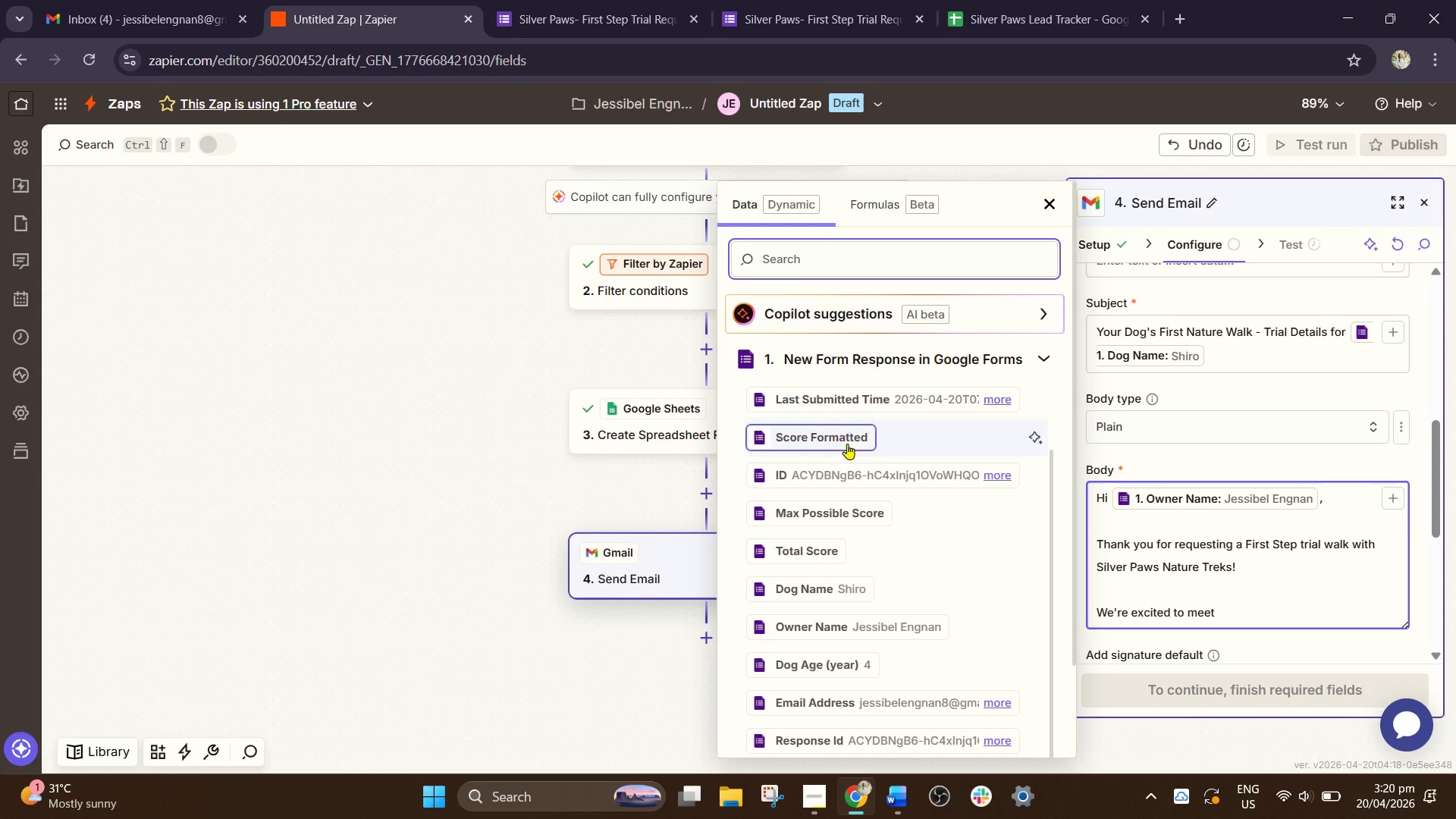 
left_click([864, 592])
 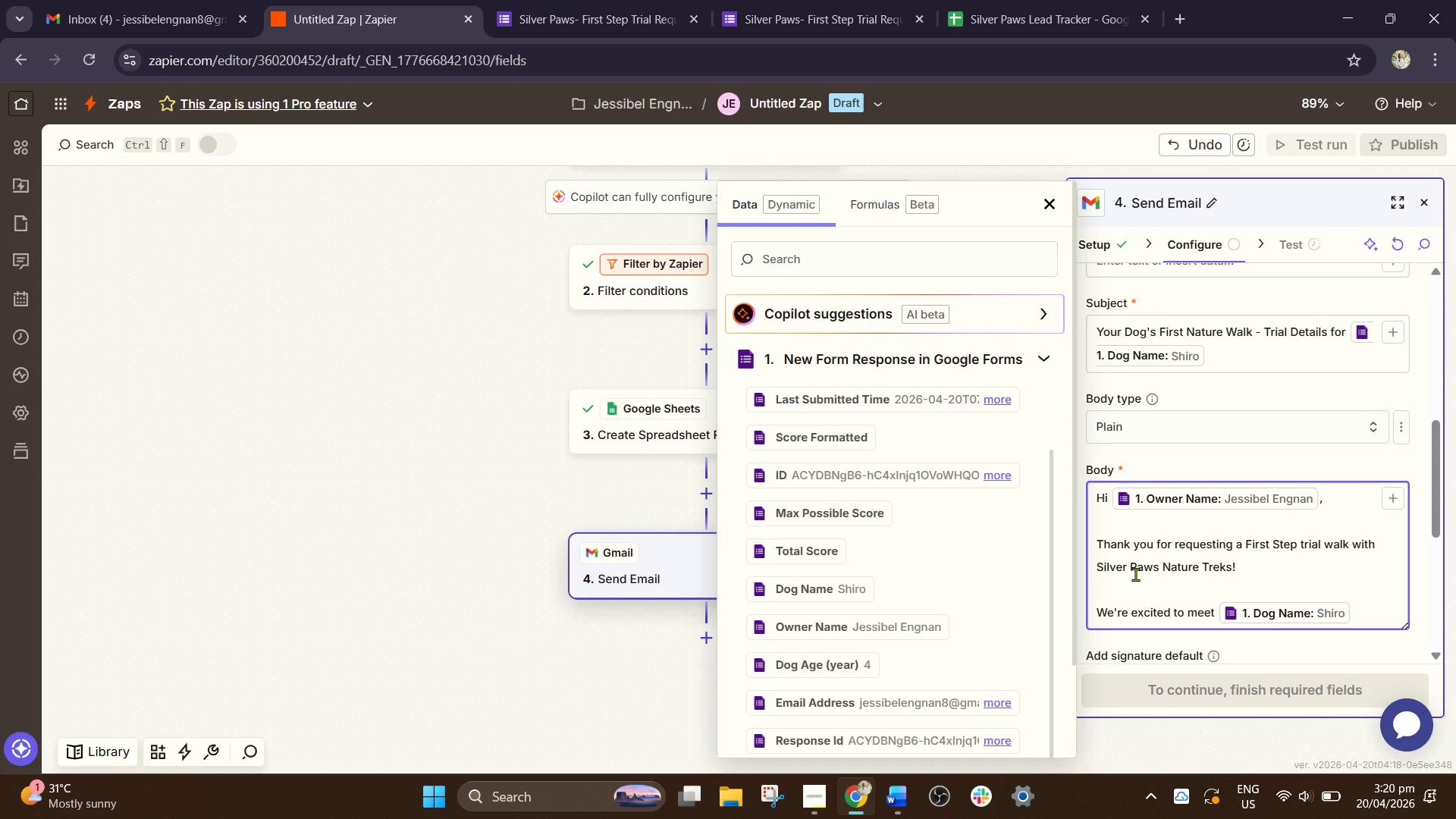 
type( d give )
 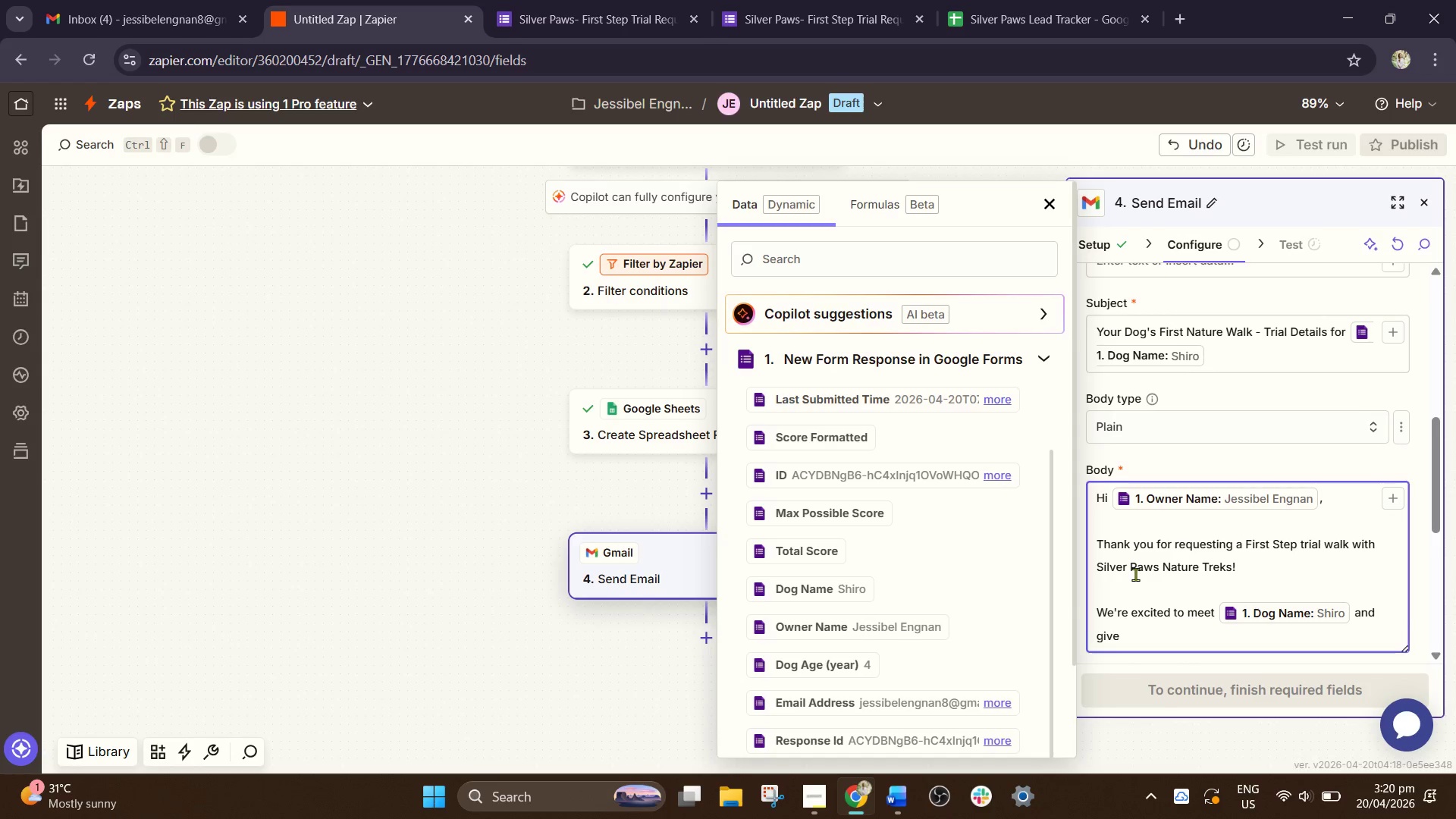 
hold_key(key=A, duration=0.34)
 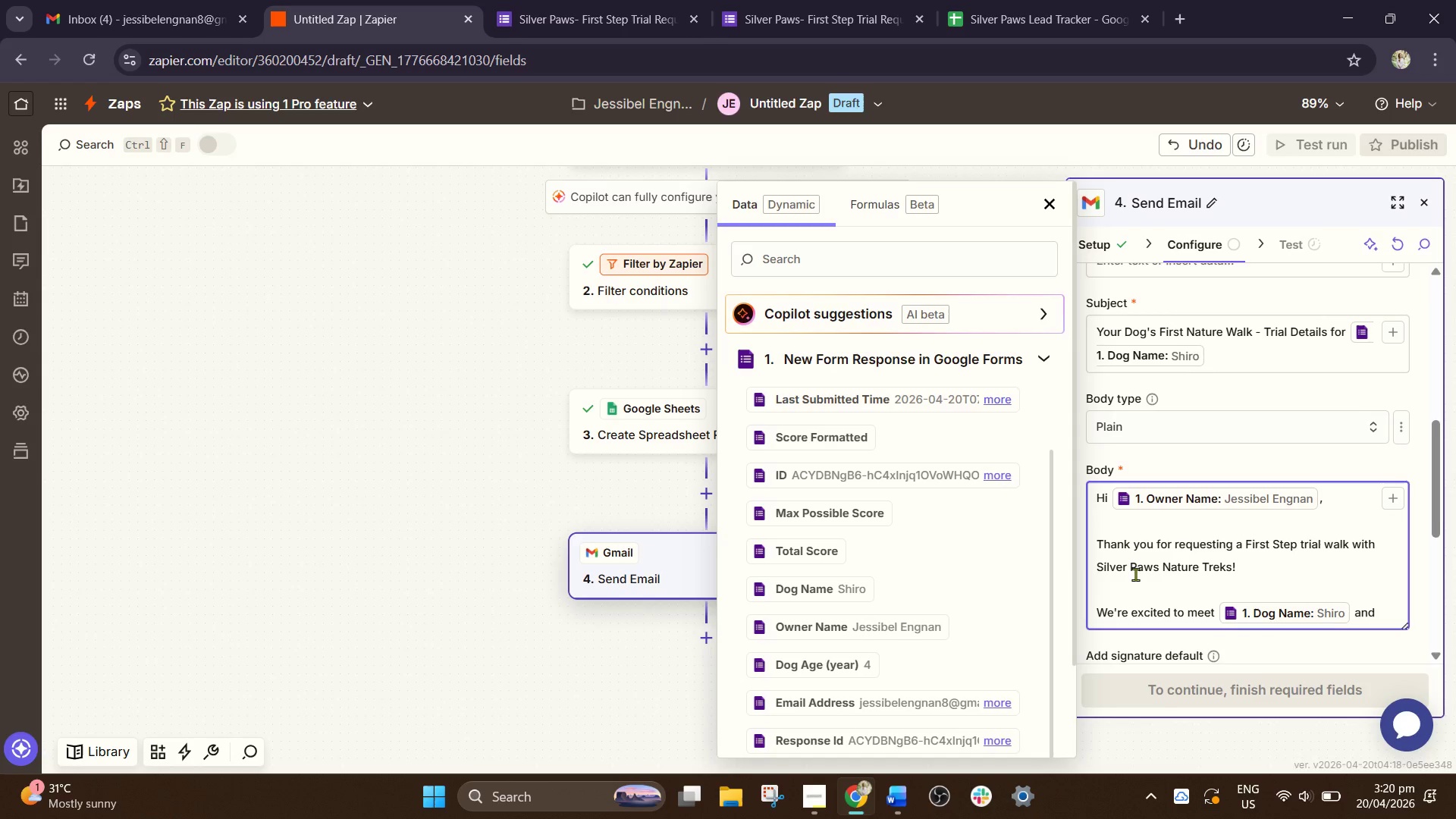 
hold_key(key=N, duration=18.72)
 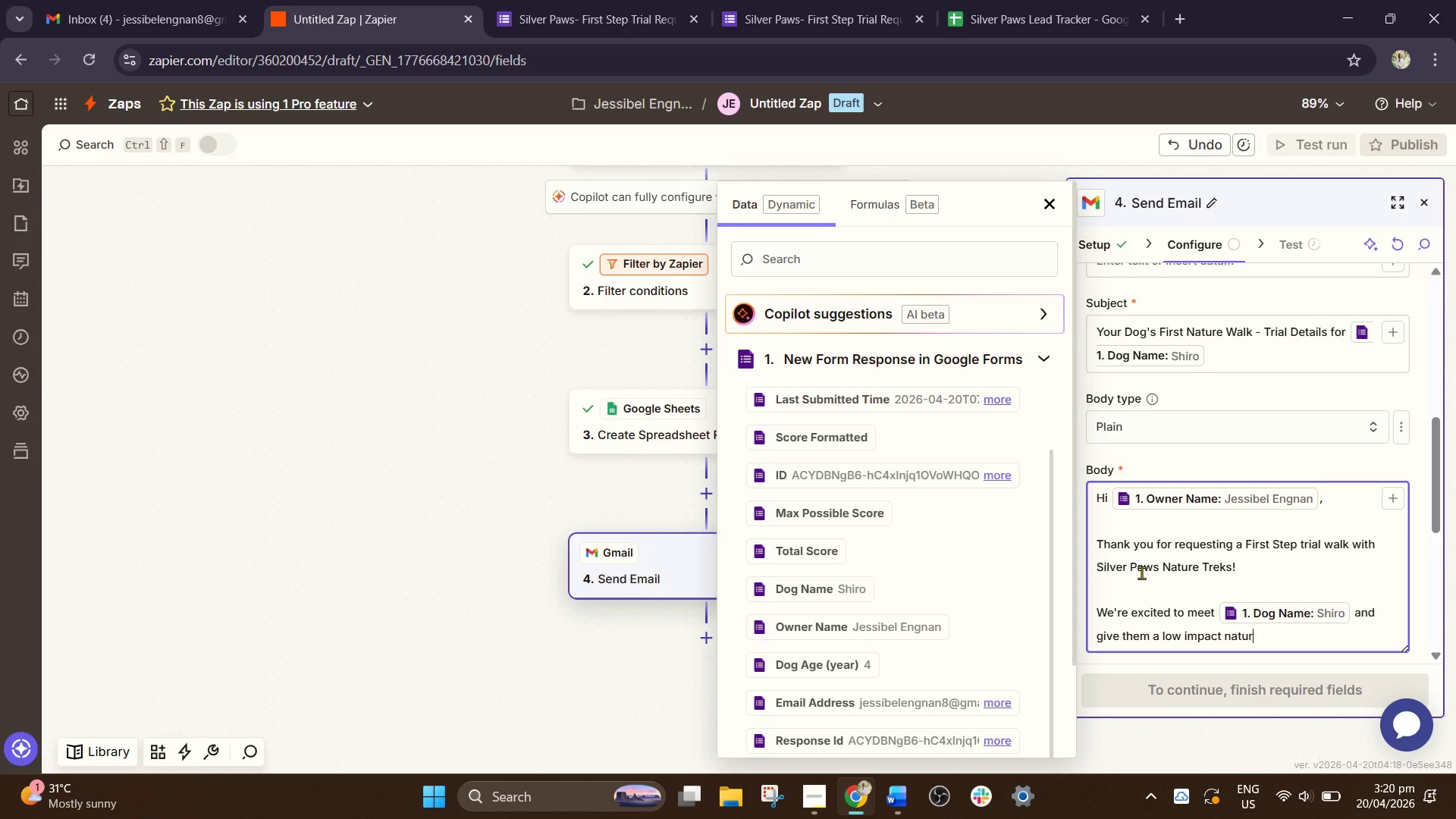 
type(them a low impac)
 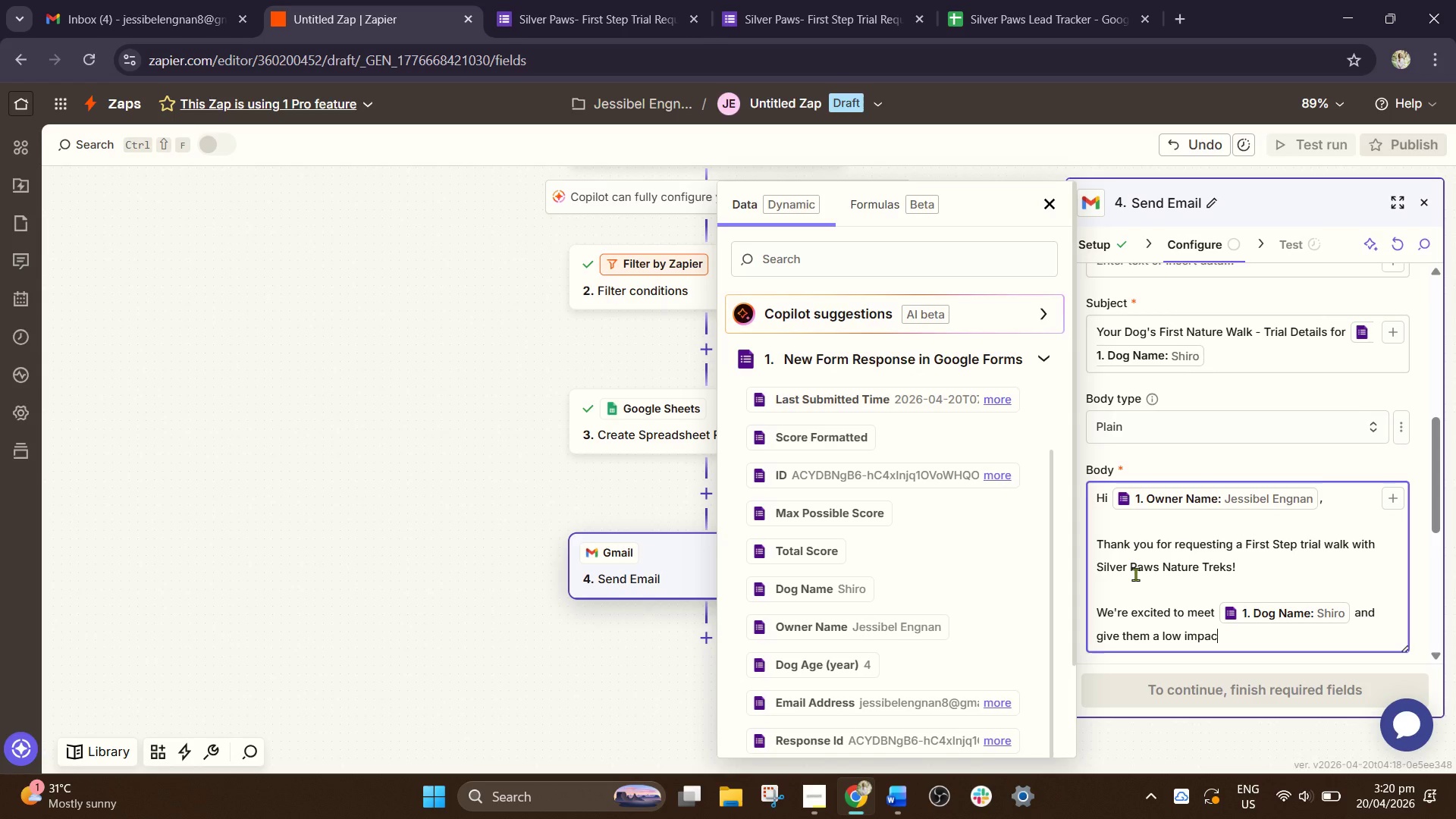 
type(t ature experience designedm es)
 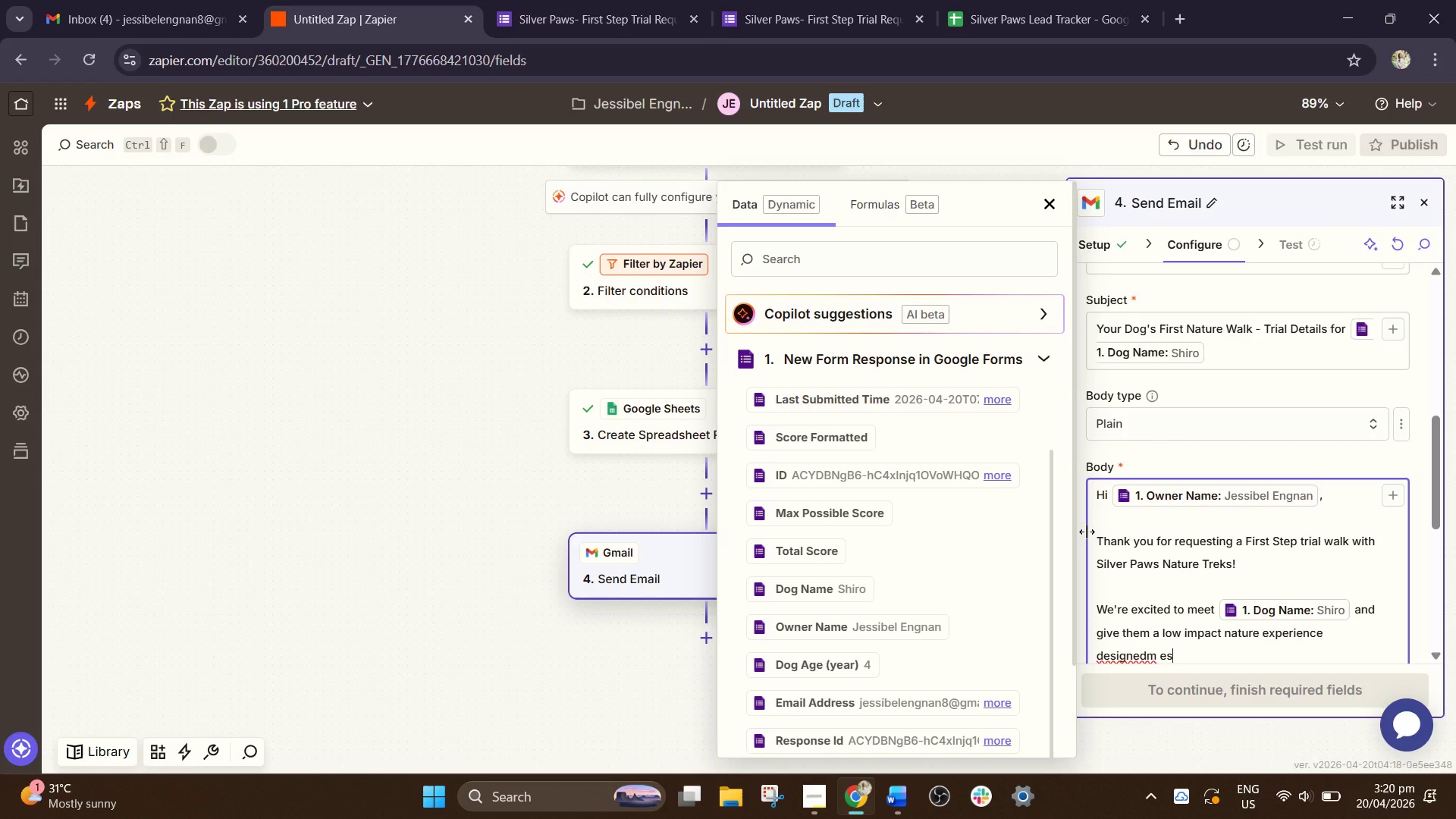 
wait(12.56)
 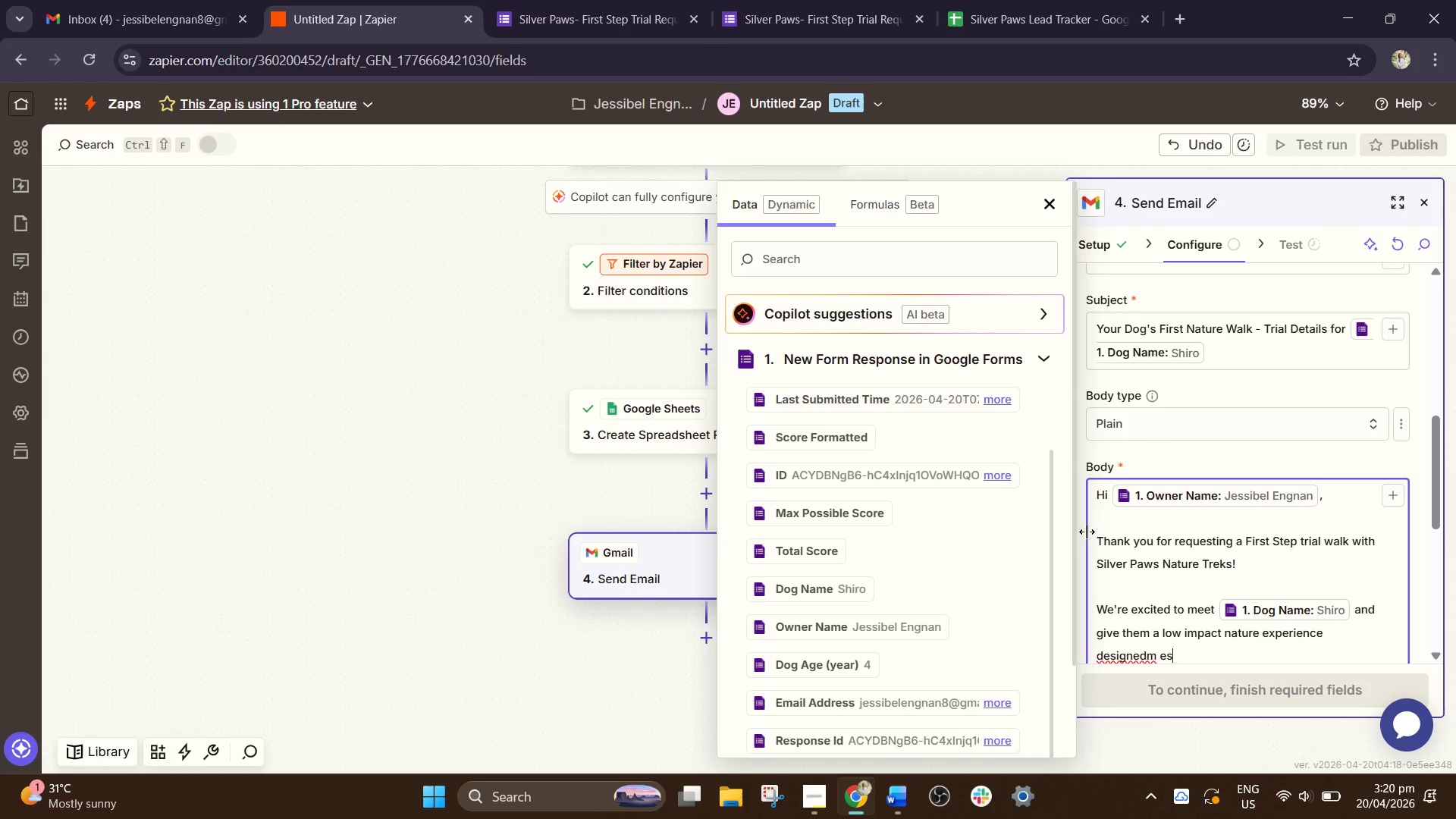 
key(Backspace)
key(Backspace)
key(Backspace)
key(Backspace)
type( spcially for senior dogs)
 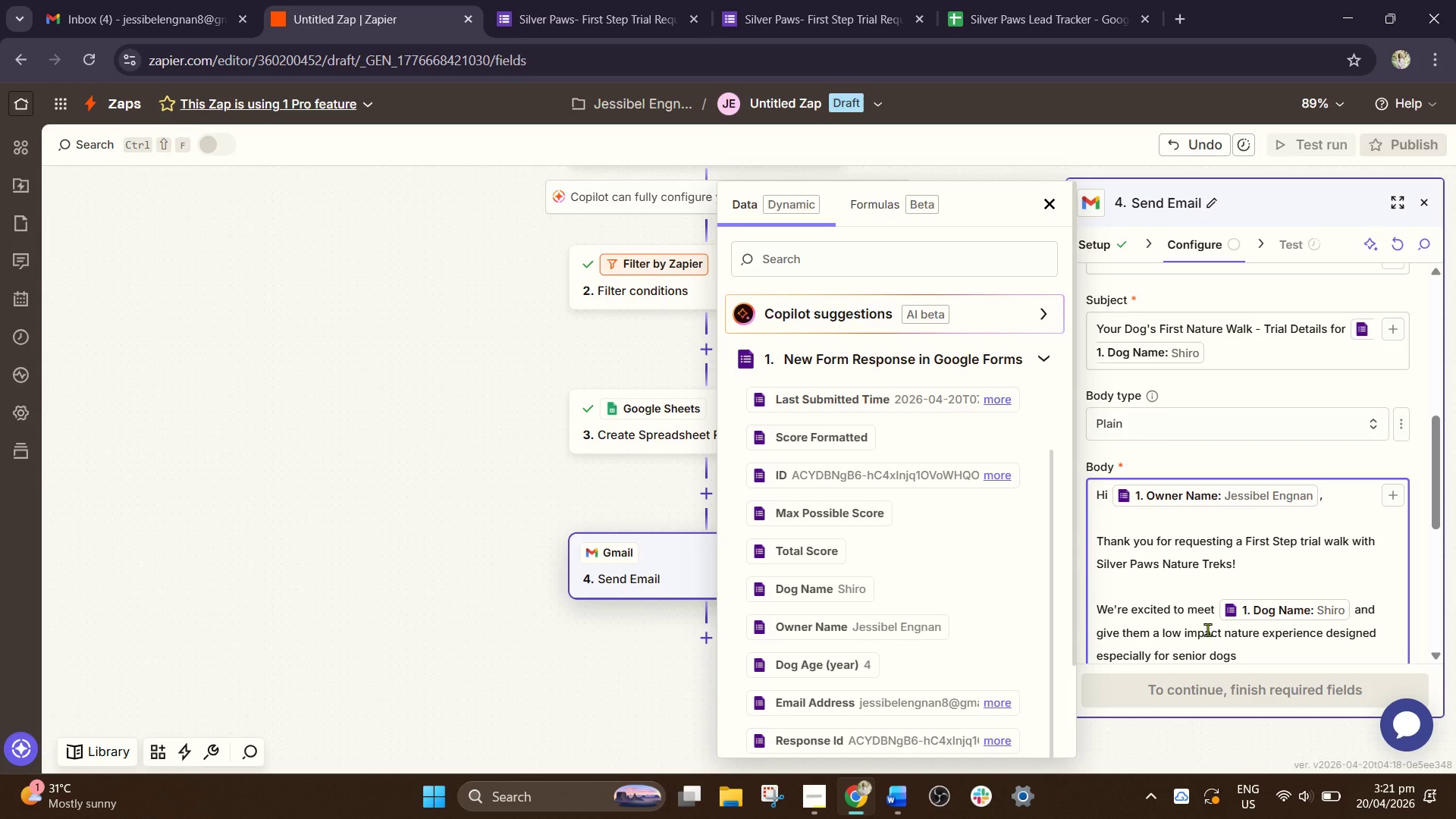 
scroll: coordinate [1294, 622], scroll_direction: down, amount: 3.0
 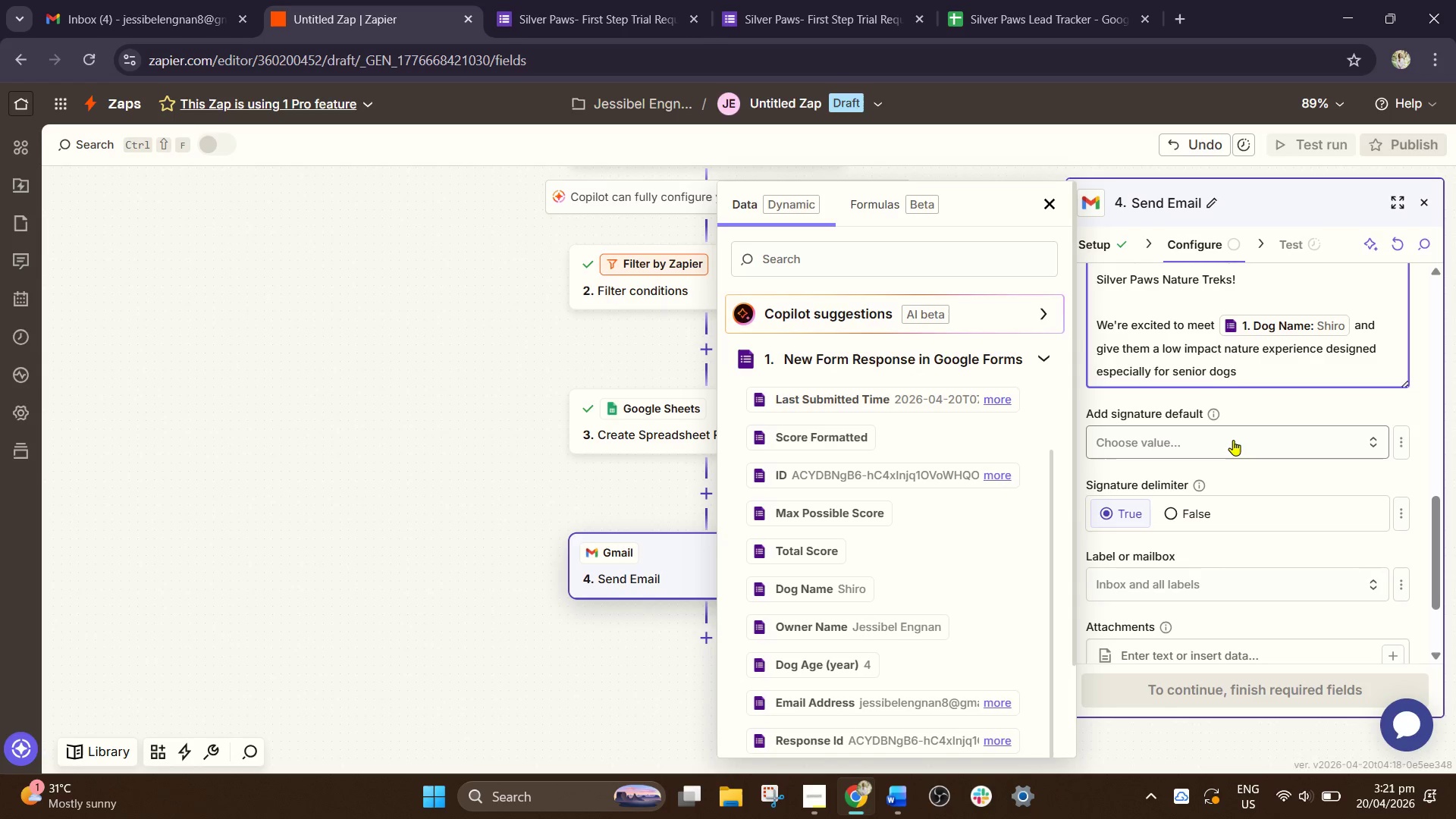 
key(Period)
 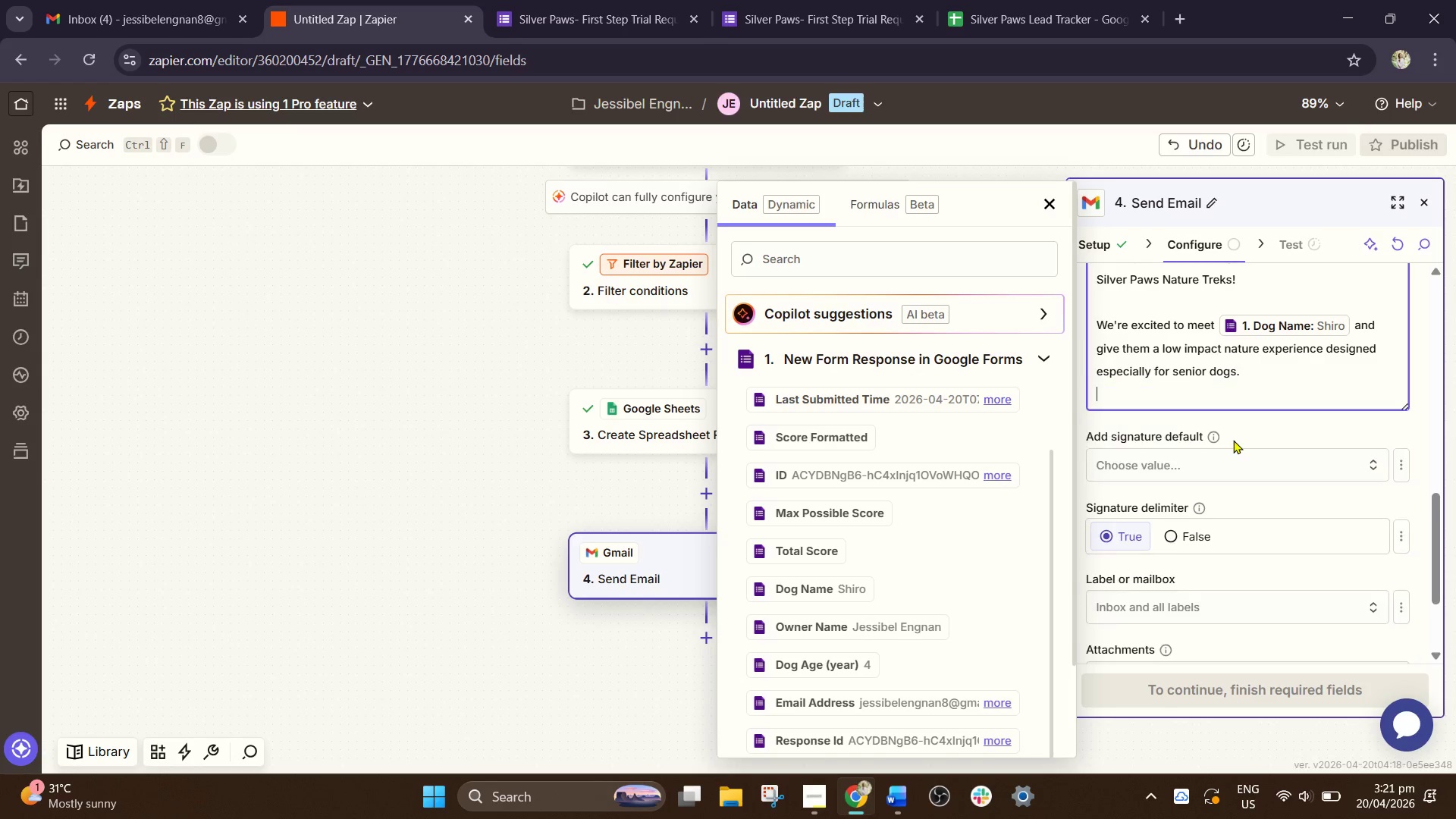 
key(Enter)
 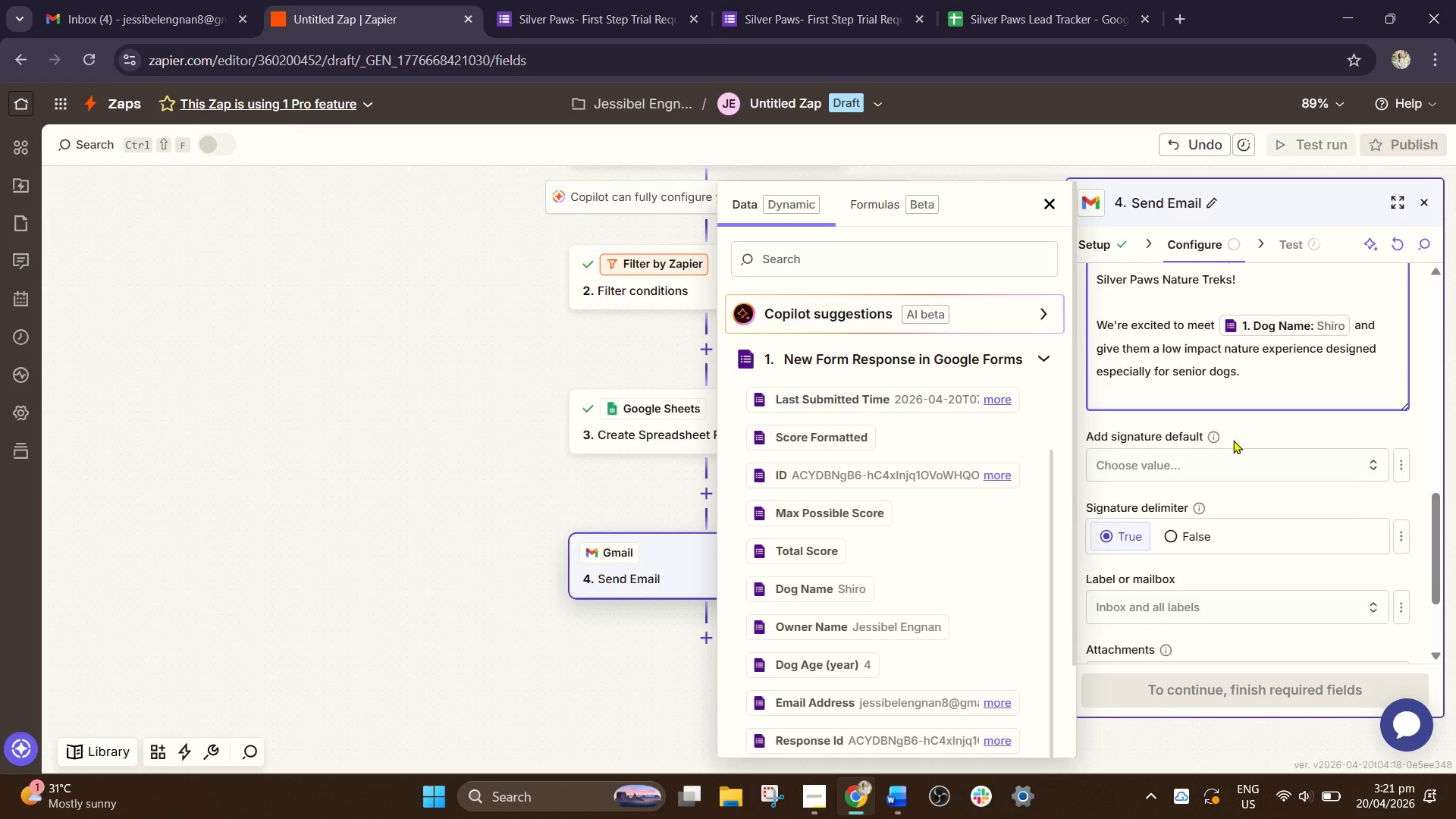 
key(Enter)
 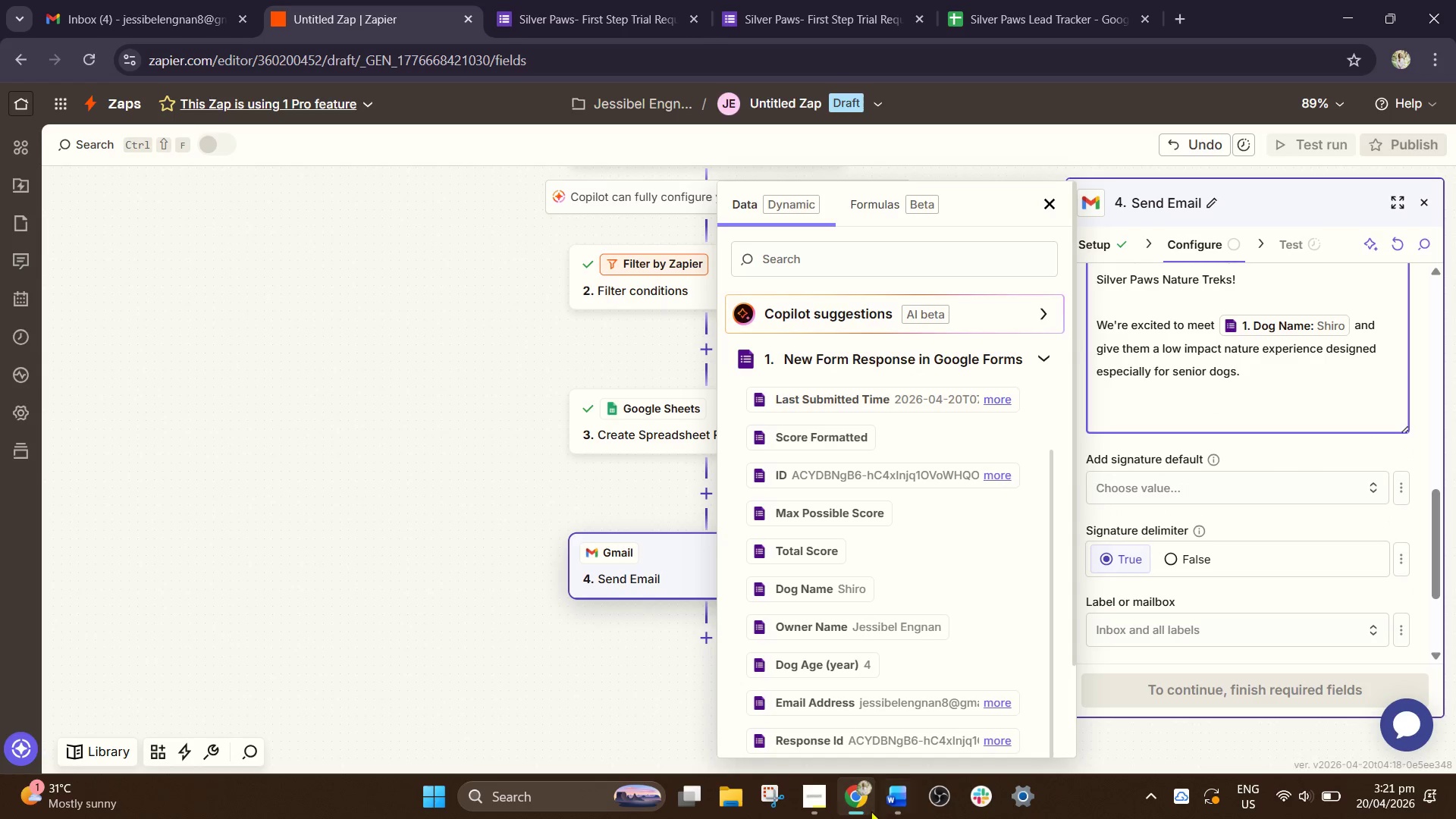 
left_click([898, 802])
 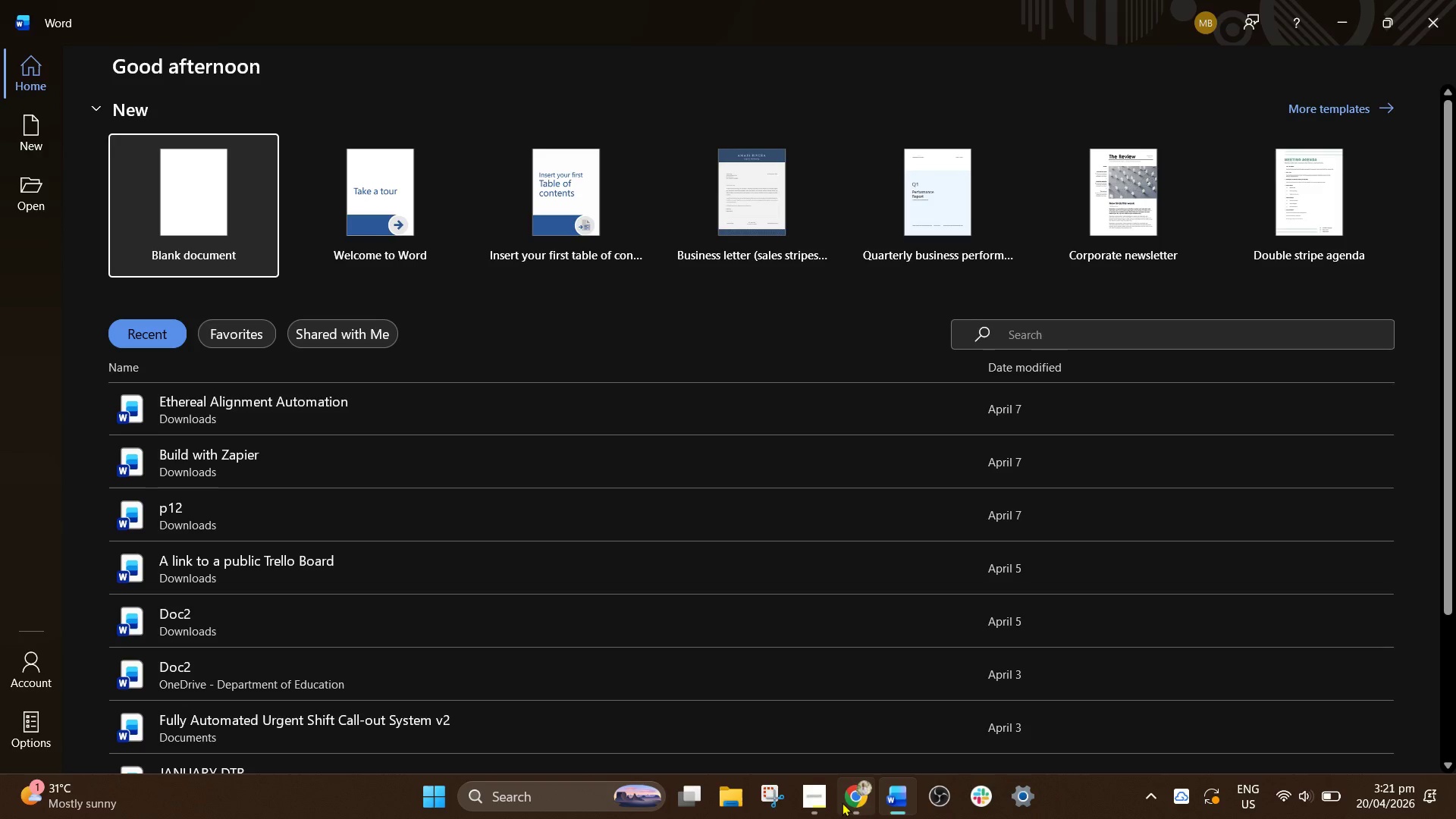 
left_click([844, 802])
 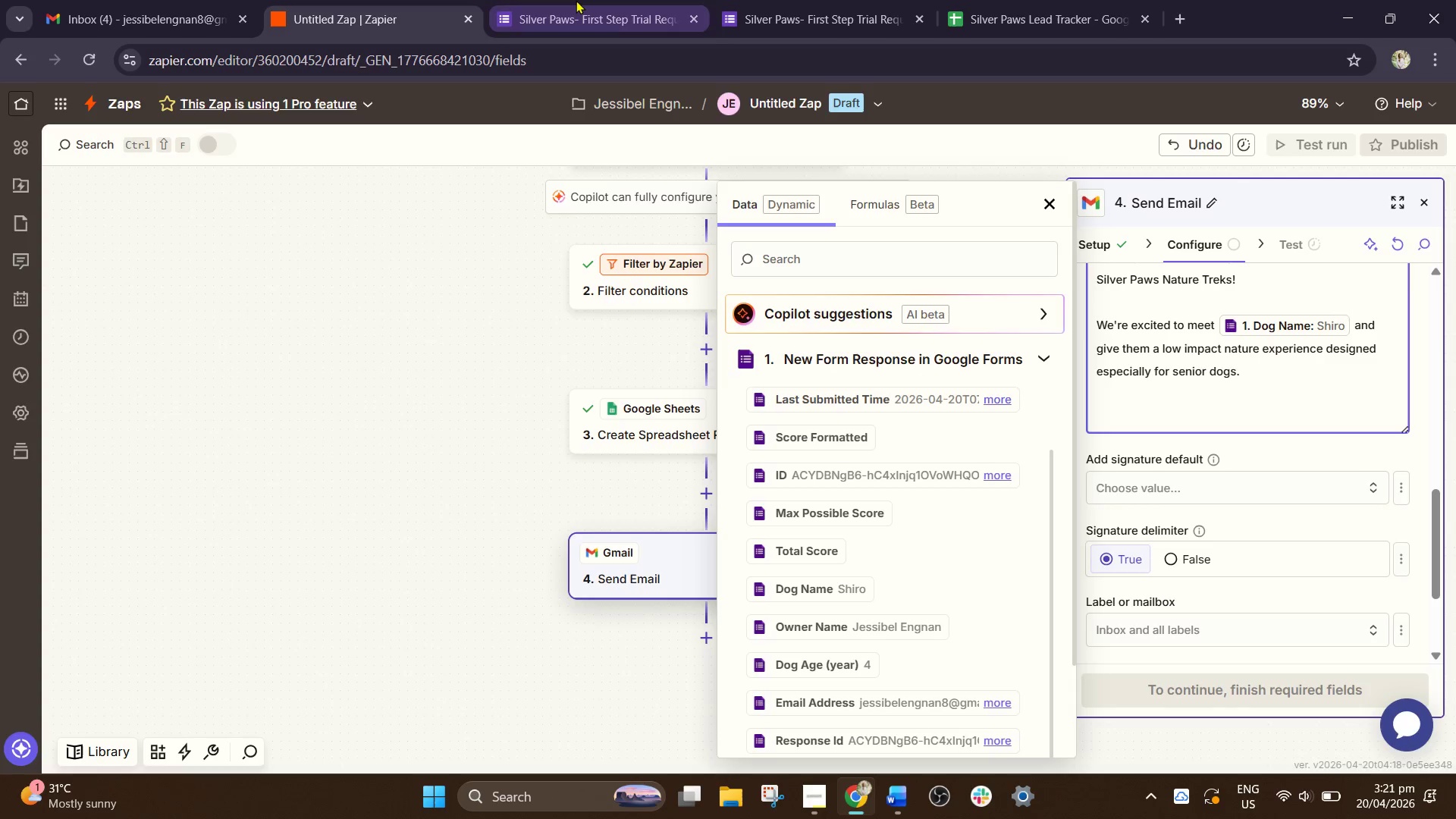 
left_click([576, 0])
 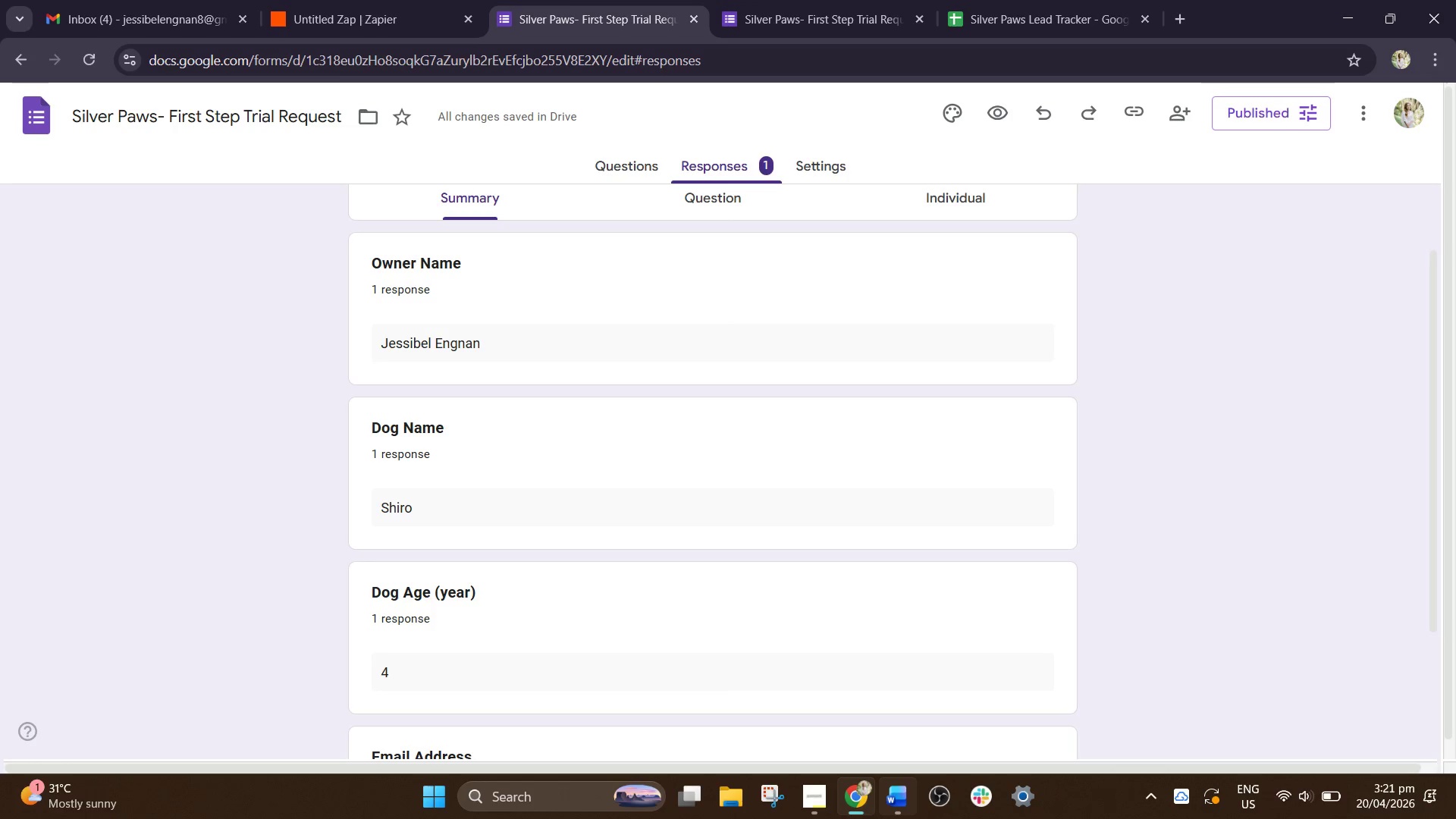 
left_click([824, 798])